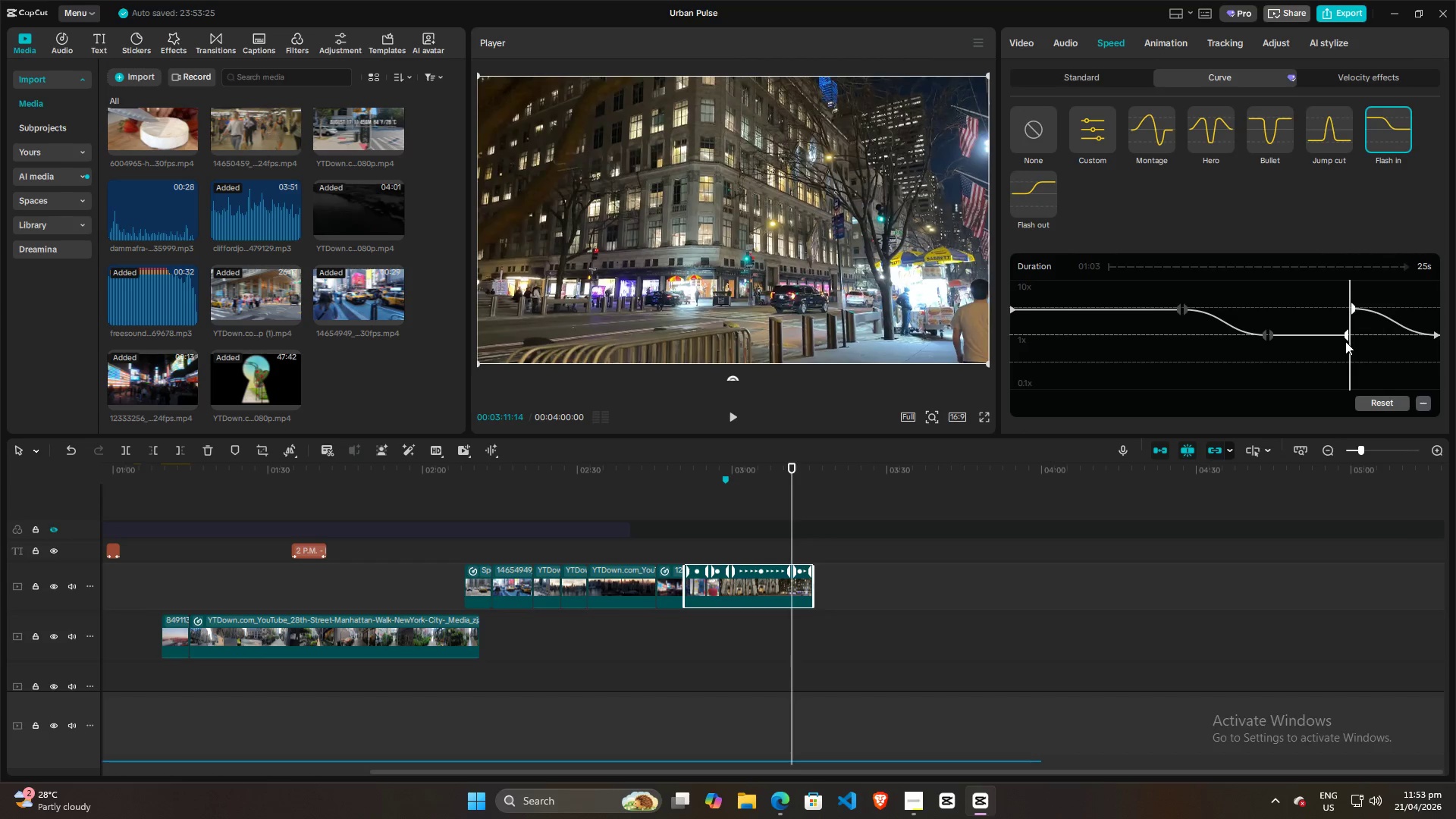 
left_click_drag(start_coordinate=[1345, 341], to_coordinate=[1345, 337])
 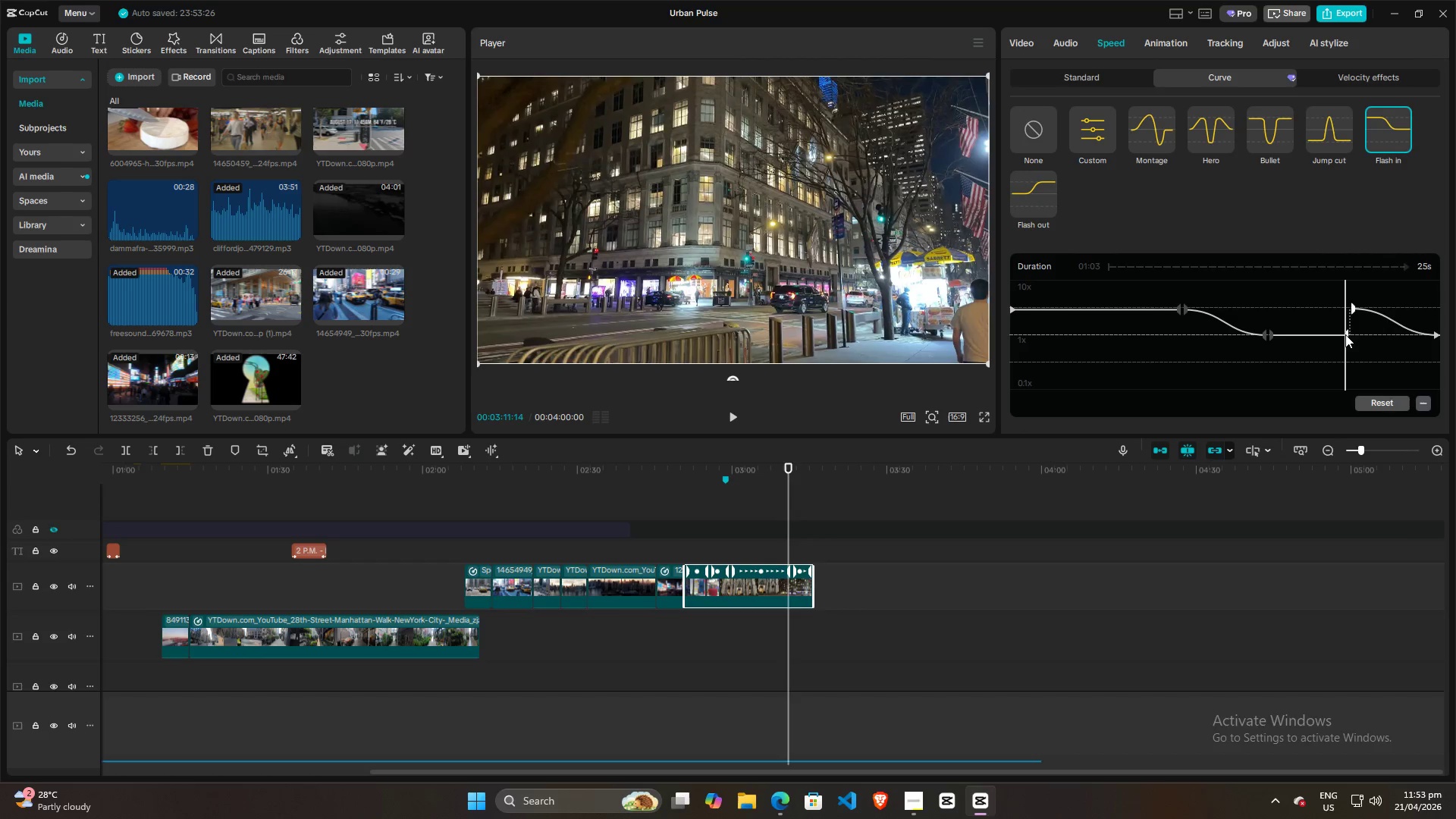 
left_click_drag(start_coordinate=[1345, 334], to_coordinate=[1347, 309])
 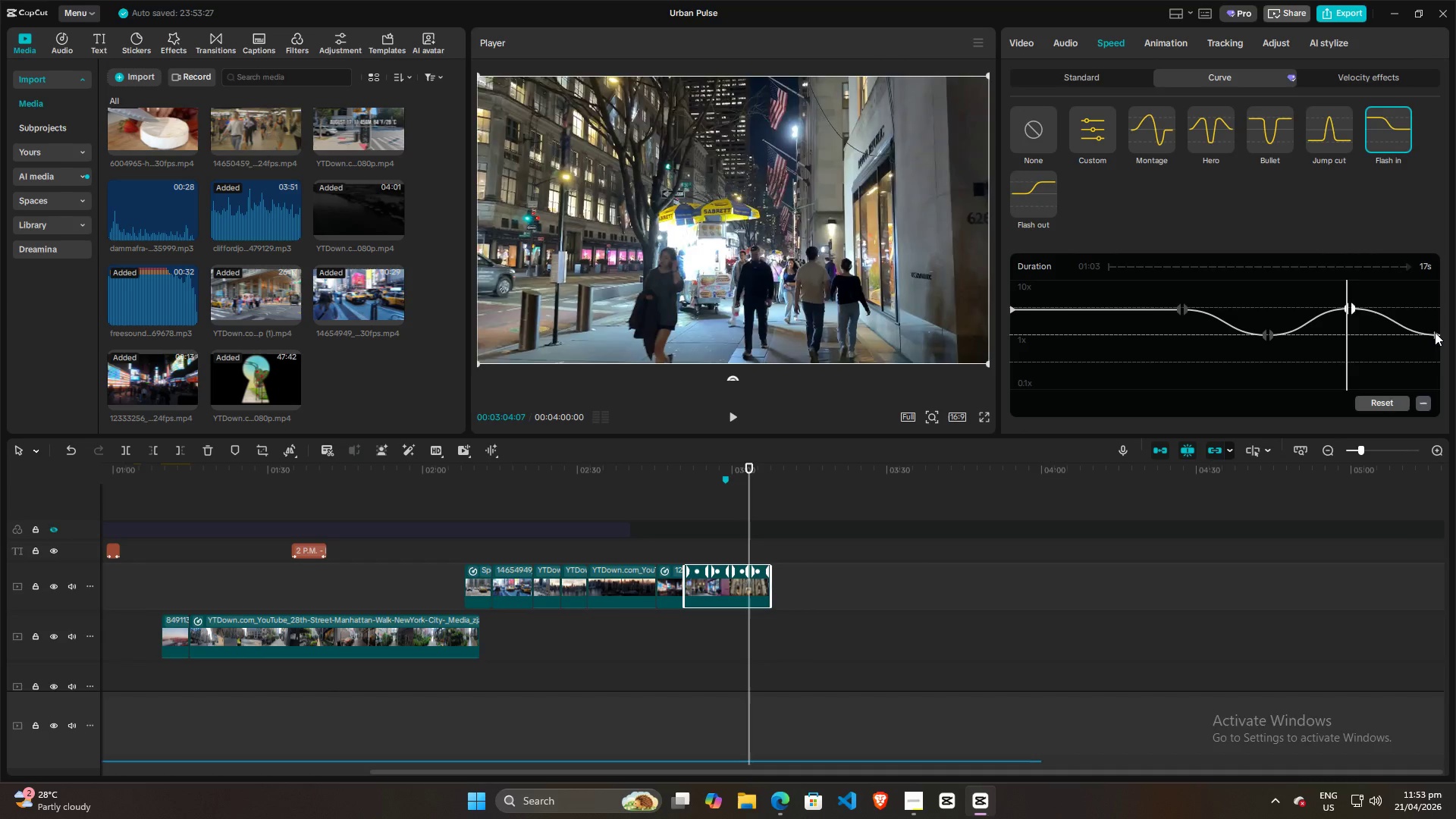 
left_click_drag(start_coordinate=[1435, 332], to_coordinate=[1436, 306])
 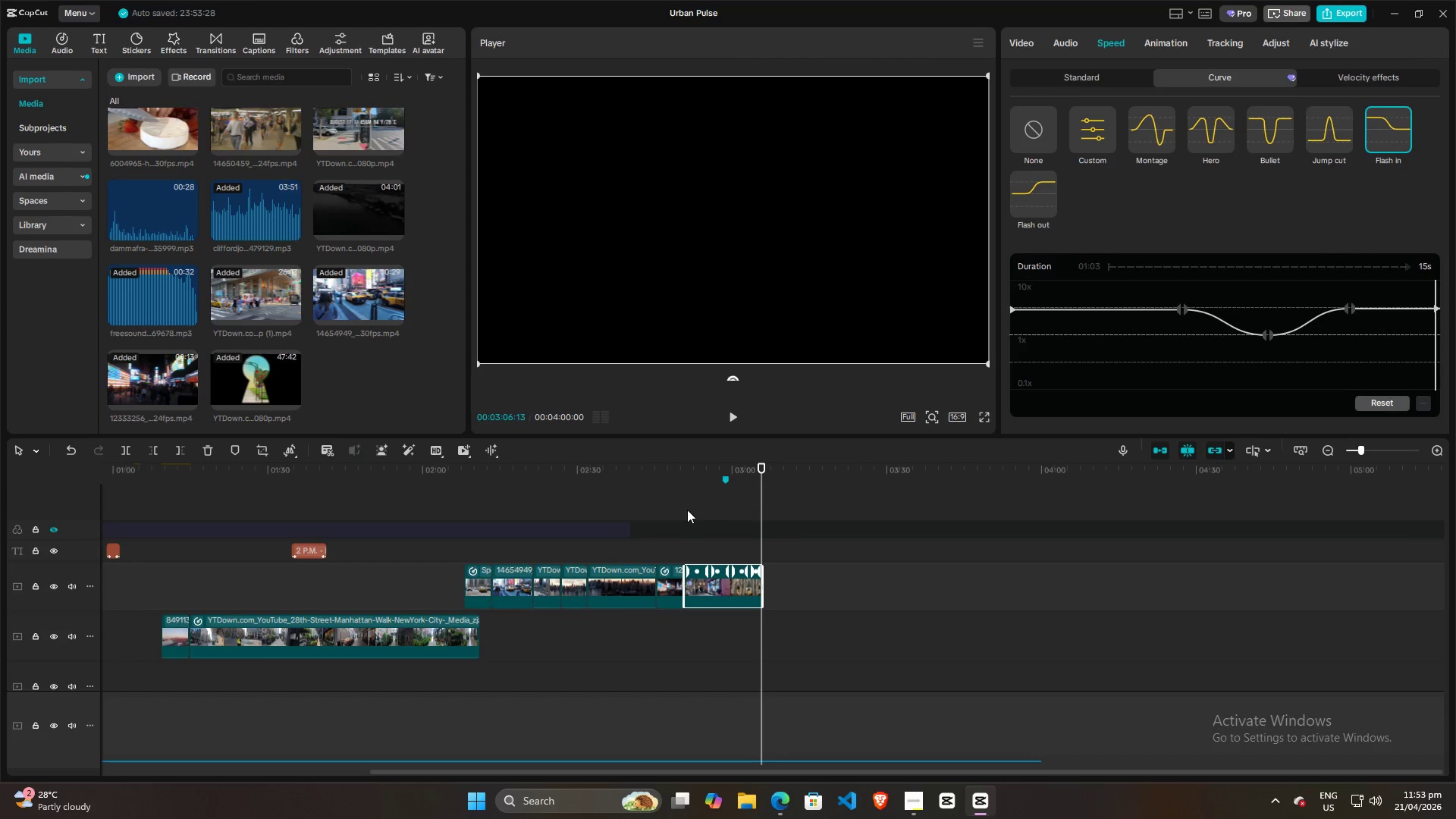 
left_click([680, 510])
 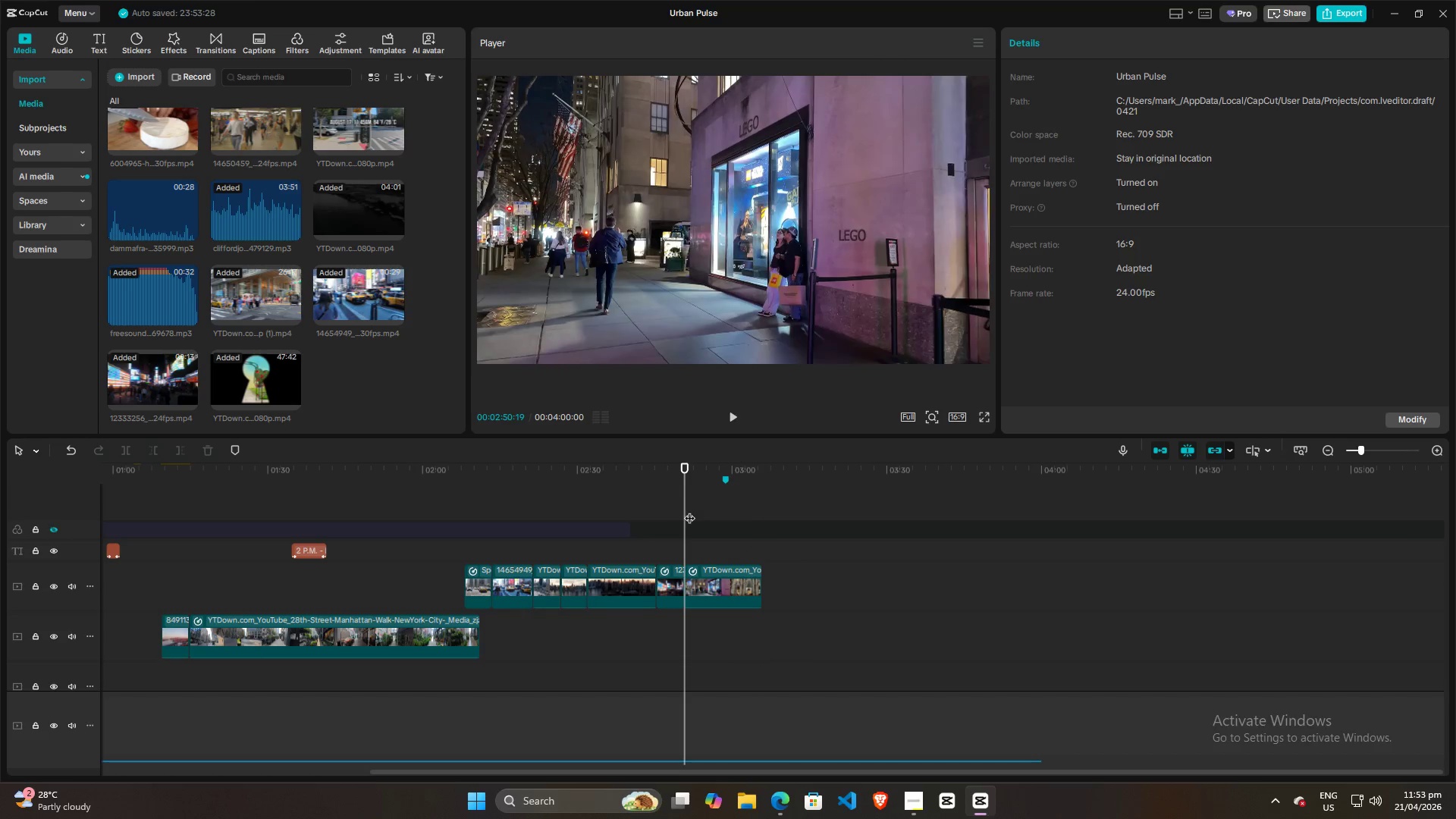 
key(Space)
 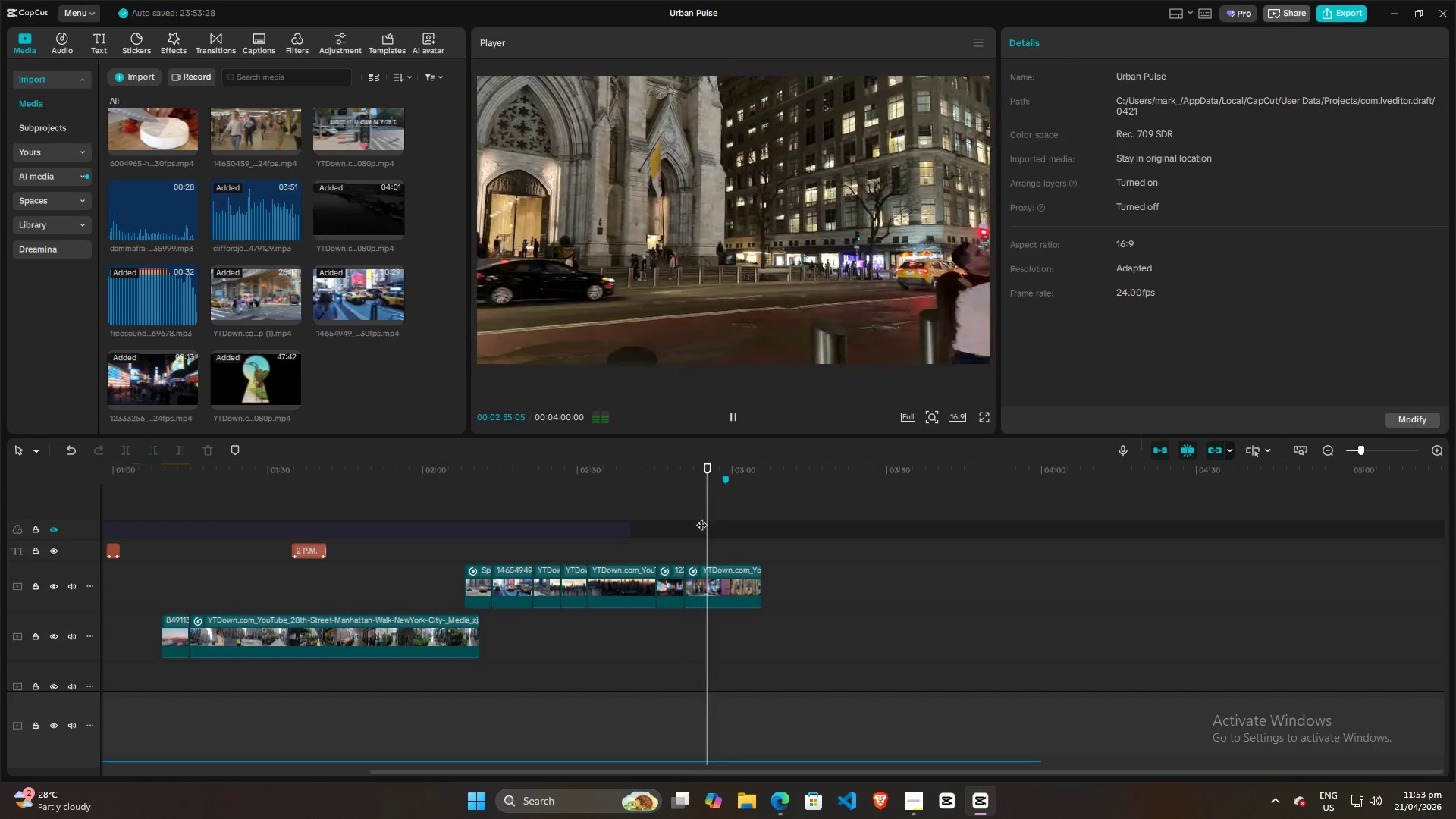 
wait(9.48)
 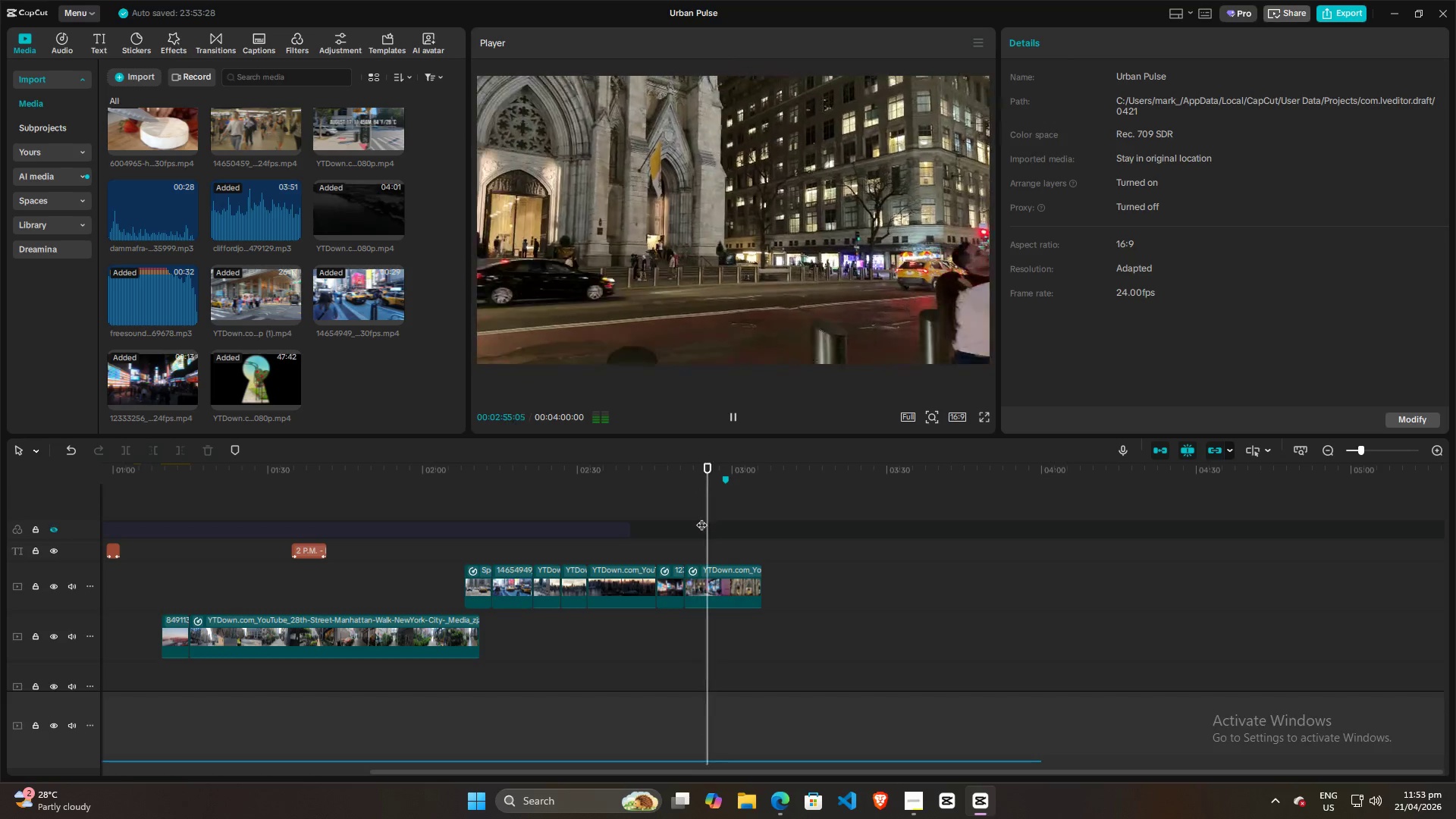 
key(Space)
 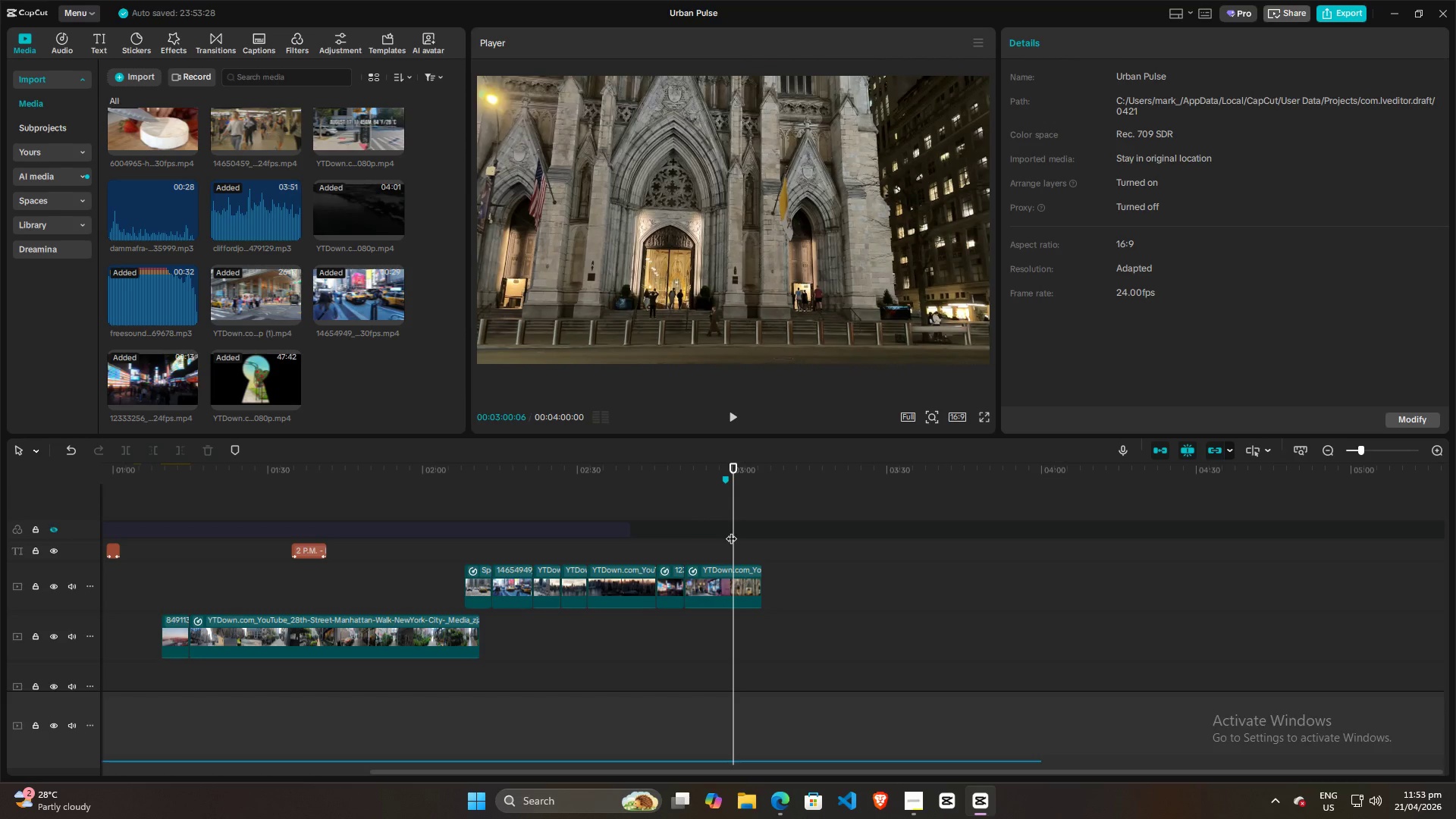 
left_click_drag(start_coordinate=[731, 531], to_coordinate=[689, 531])
 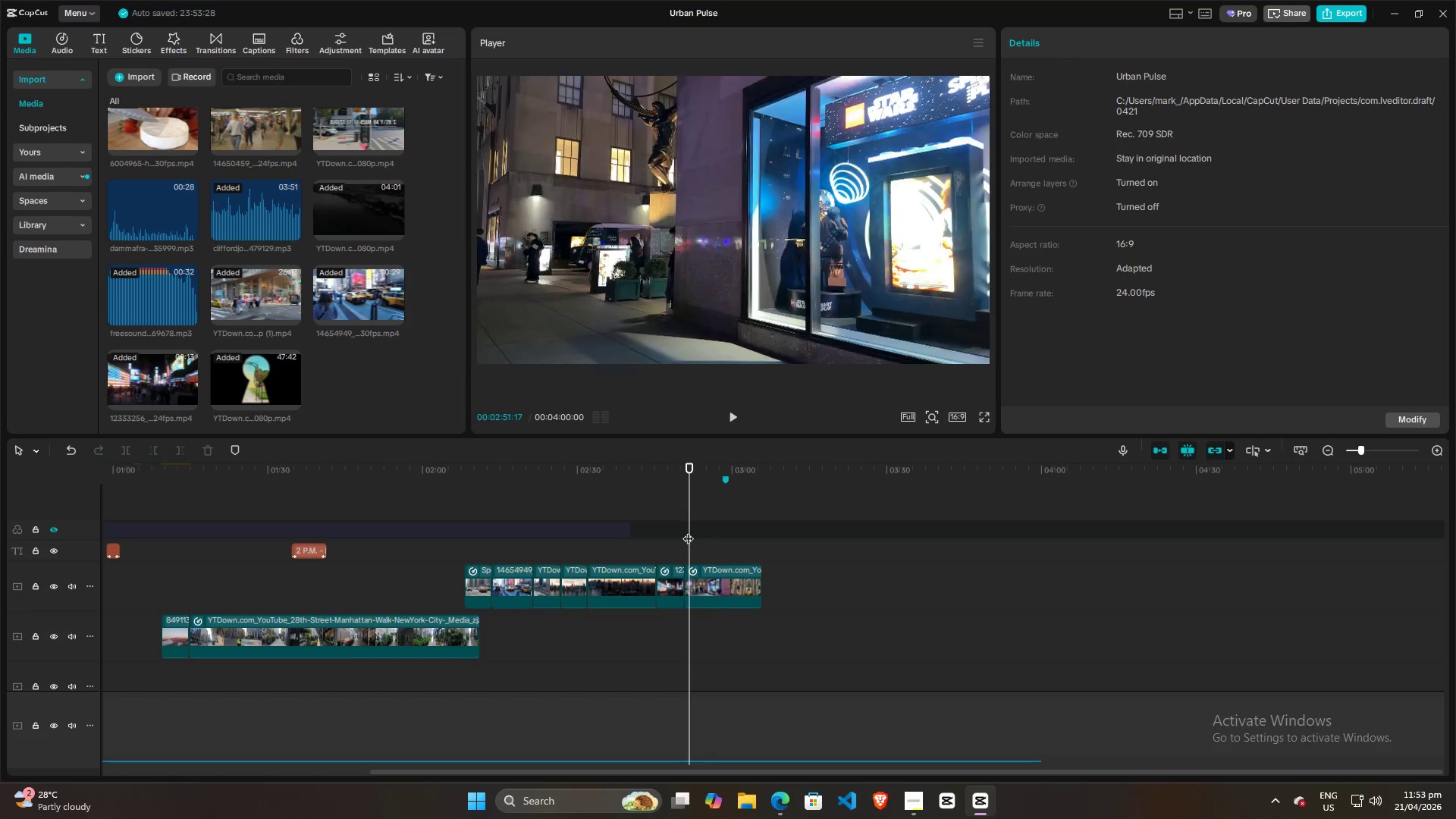 
key(Space)
 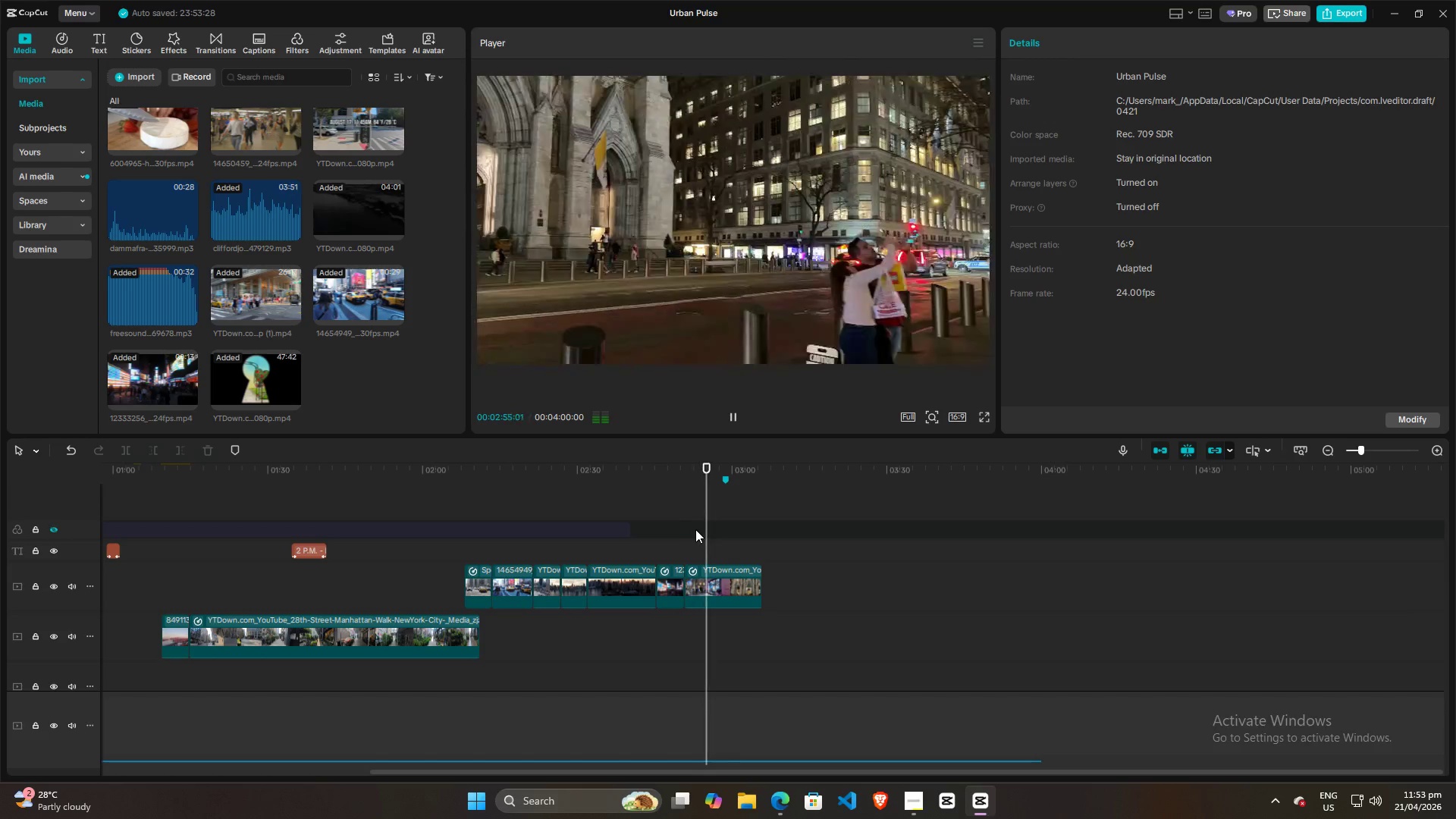 
key(Space)
 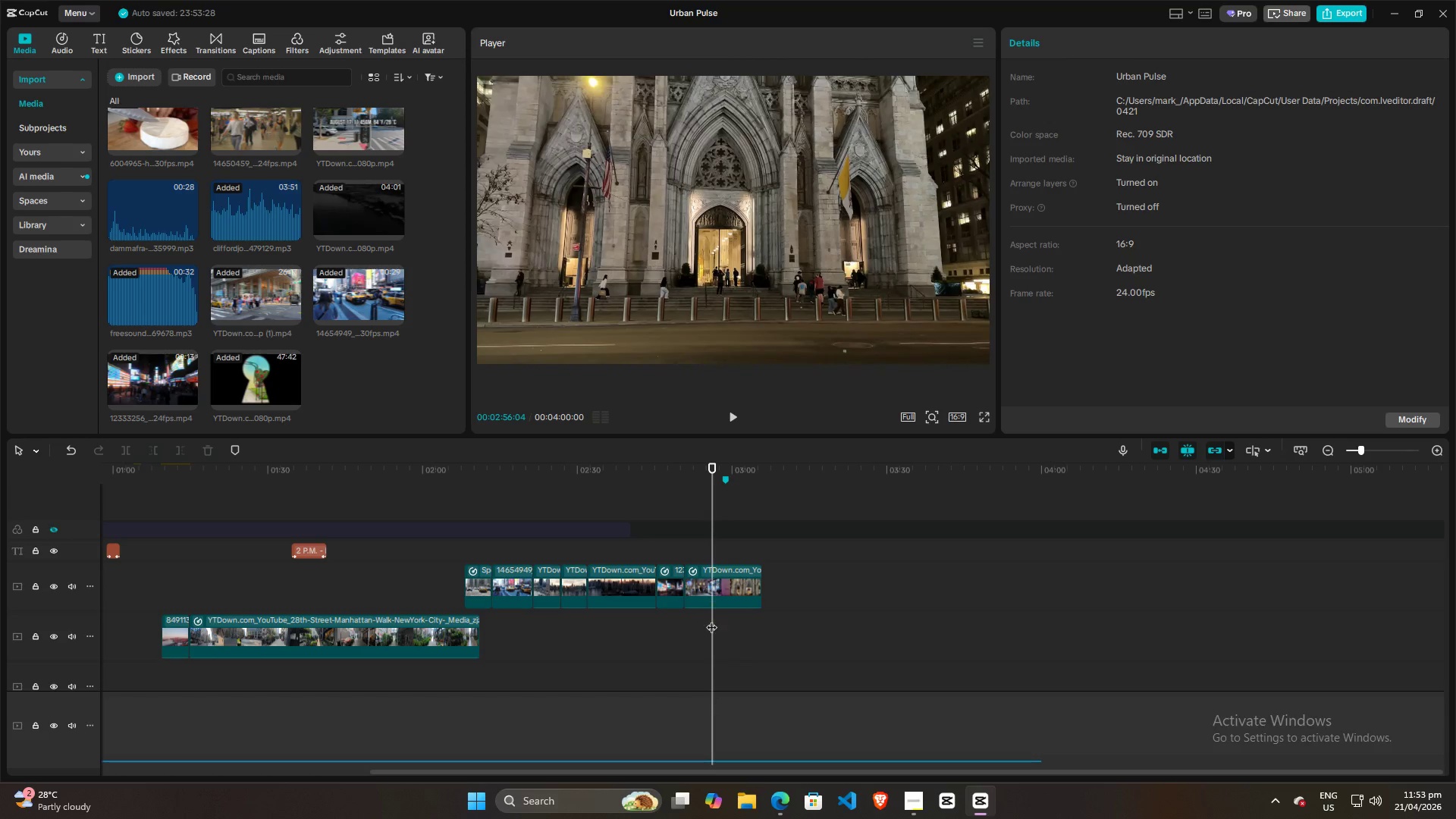 
scroll: coordinate [709, 703], scroll_direction: down, amount: 9.0
 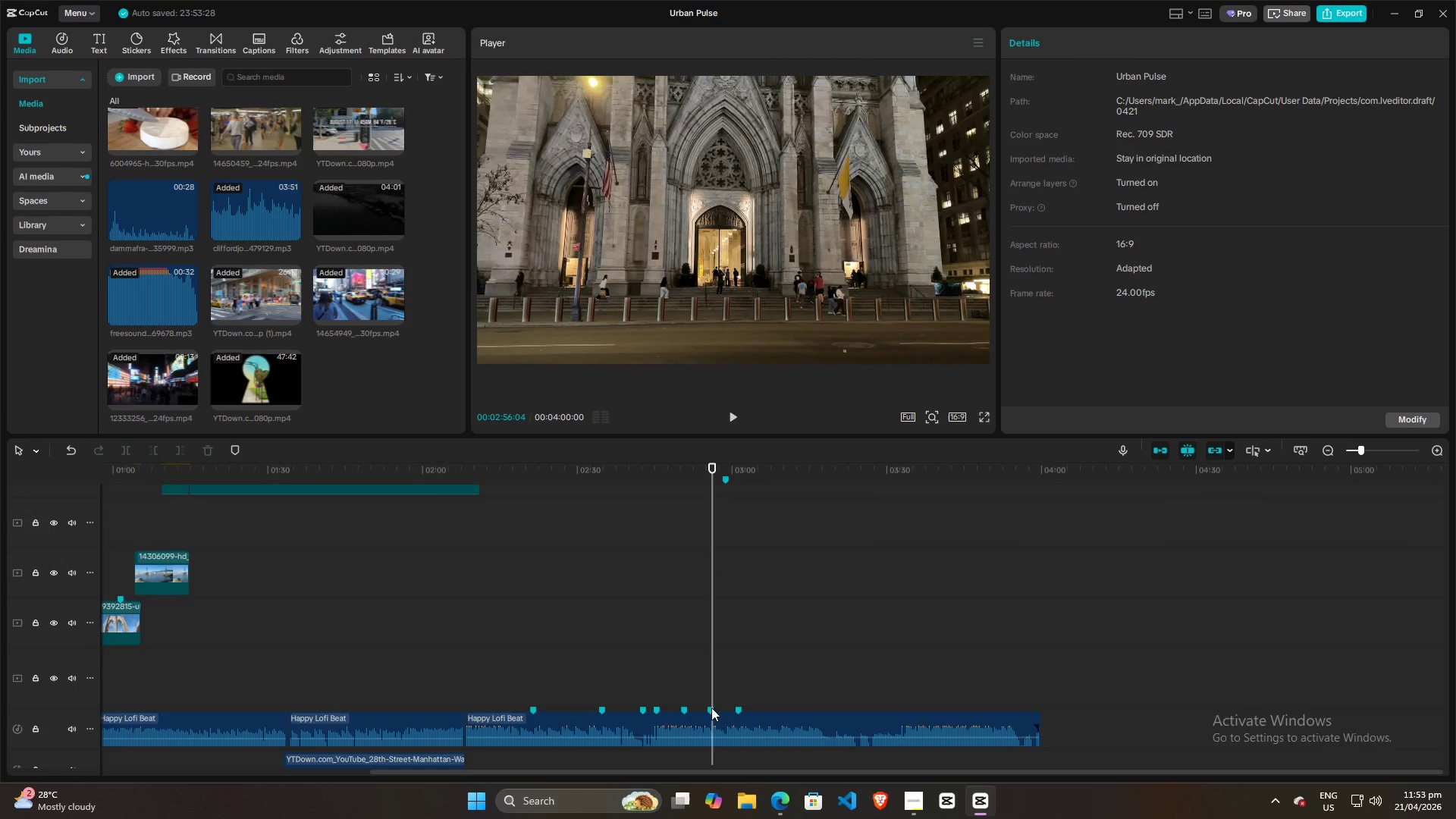 
right_click([708, 709])
 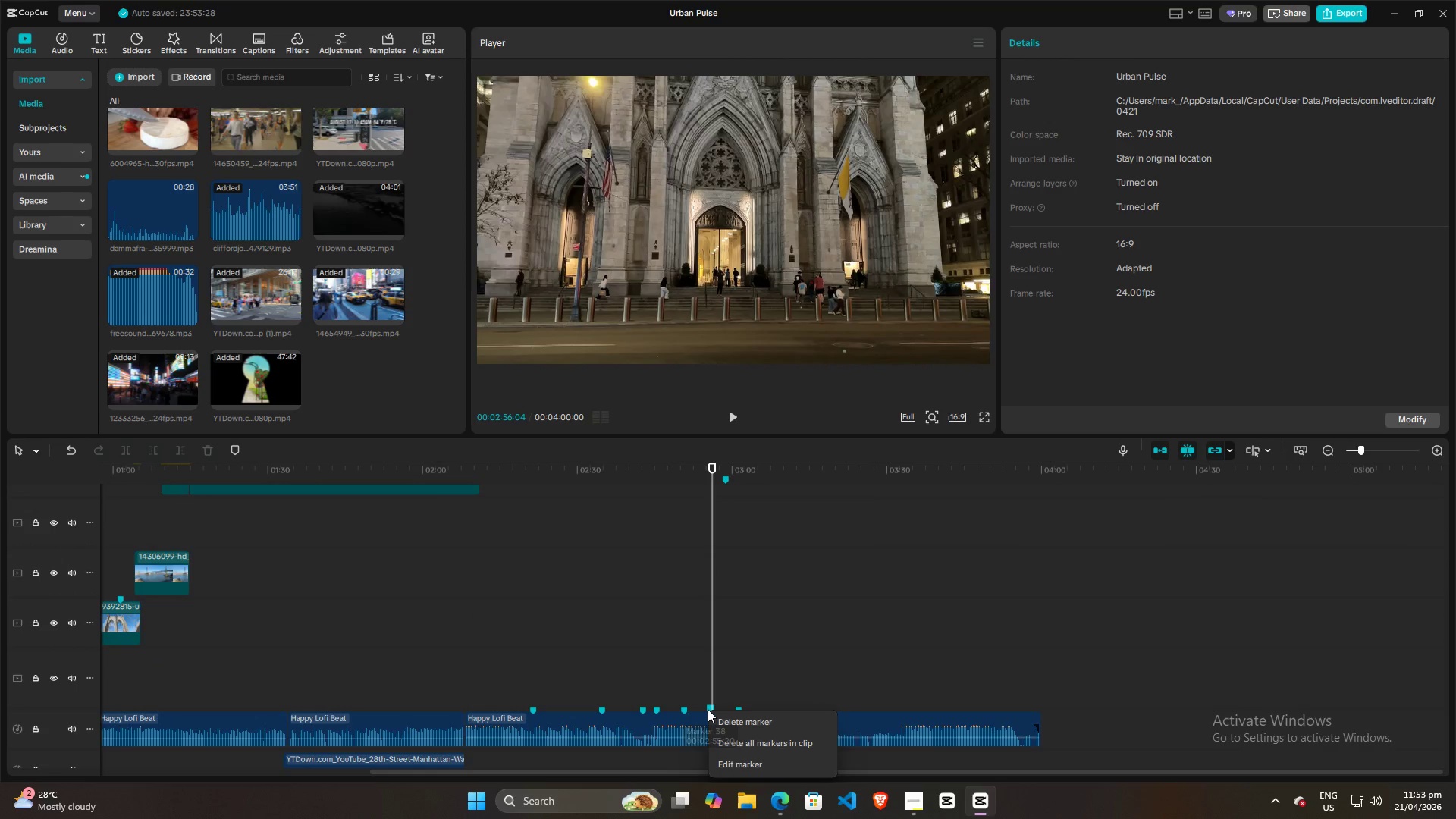 
left_click([708, 709])
 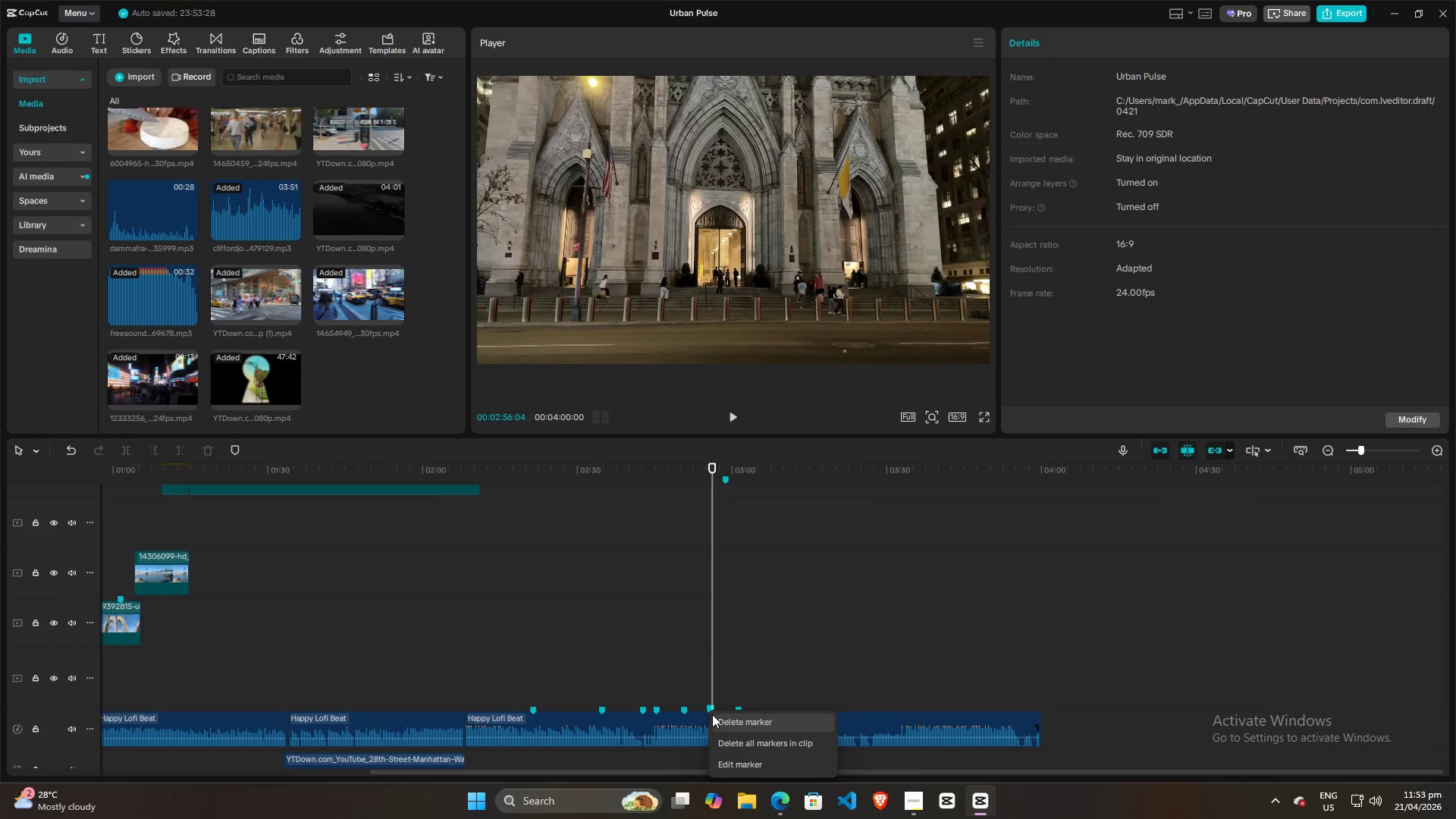 
left_click([714, 716])
 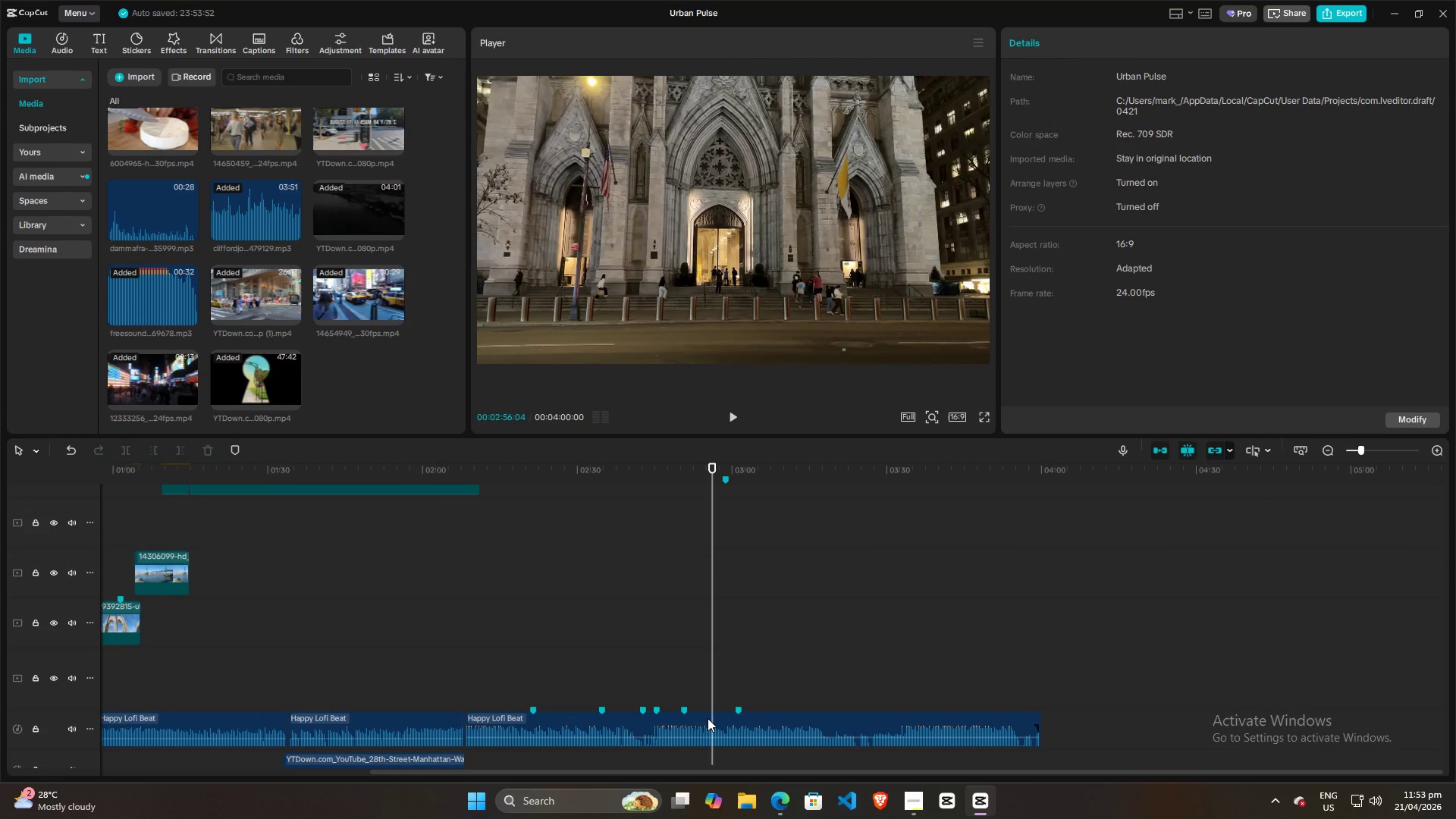 
left_click([708, 718])
 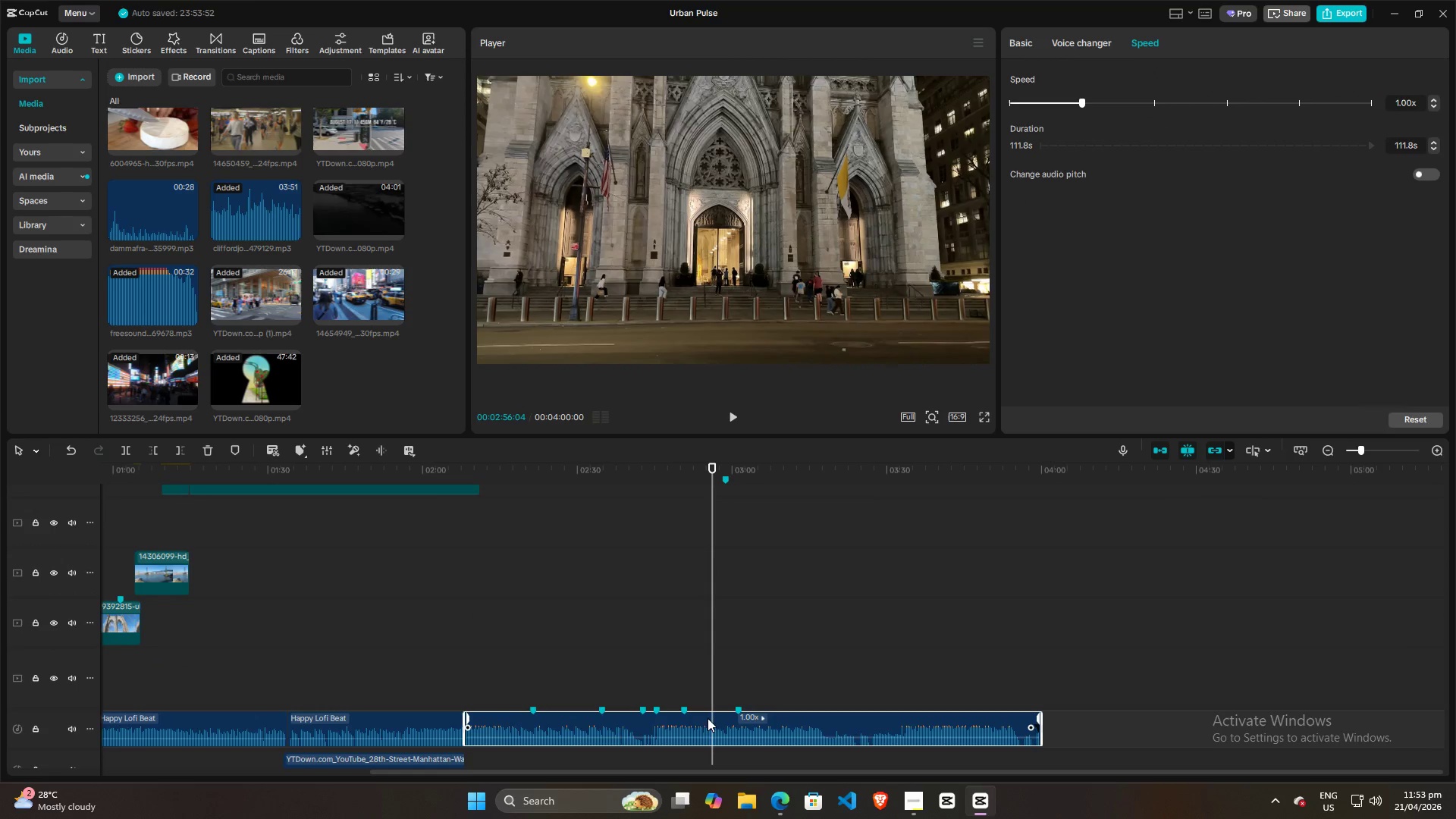 
key(M)
 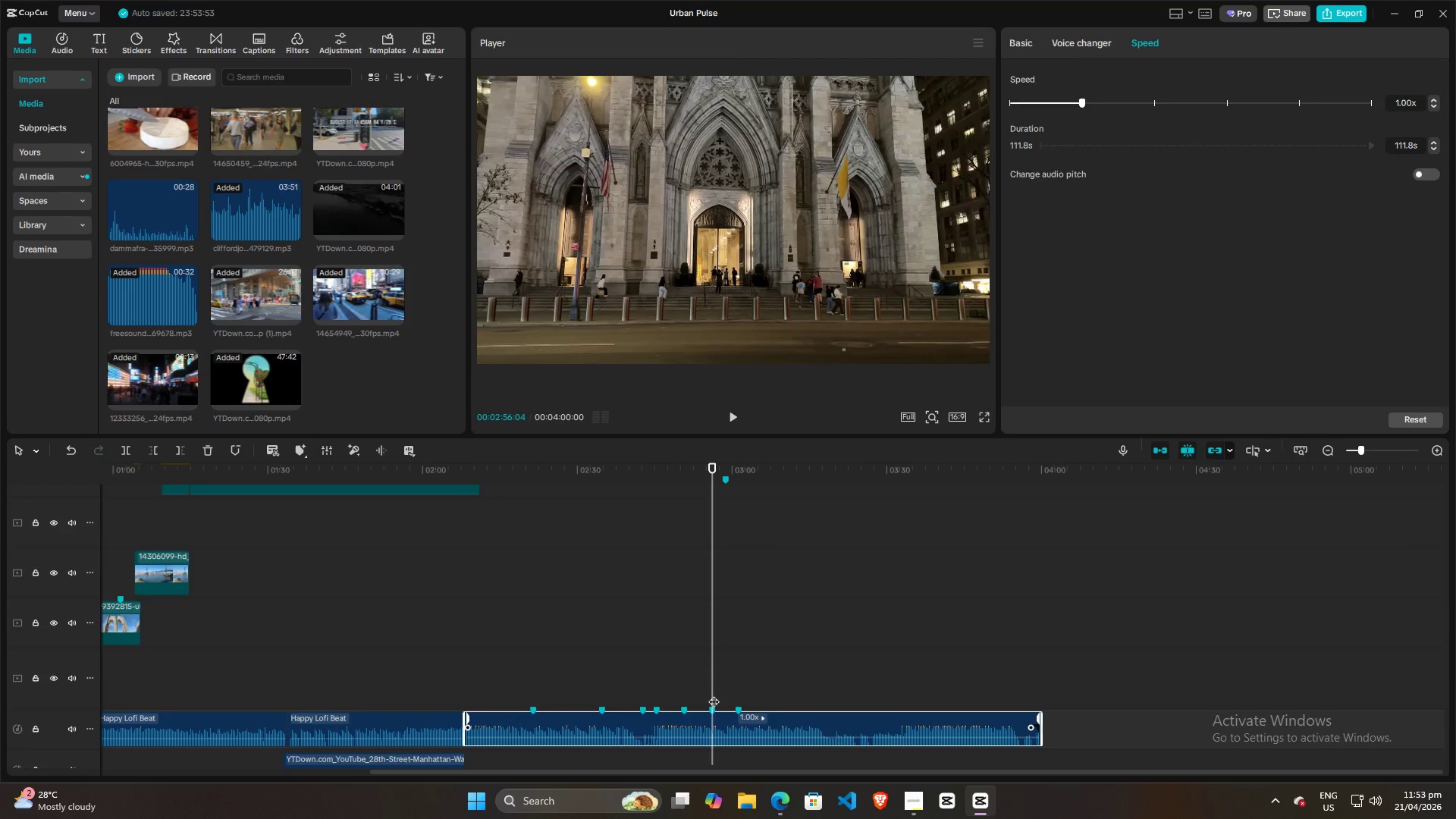 
hold_key(key=ControlLeft, duration=1.19)
scroll: coordinate [707, 664], scroll_direction: down, amount: 5.0
 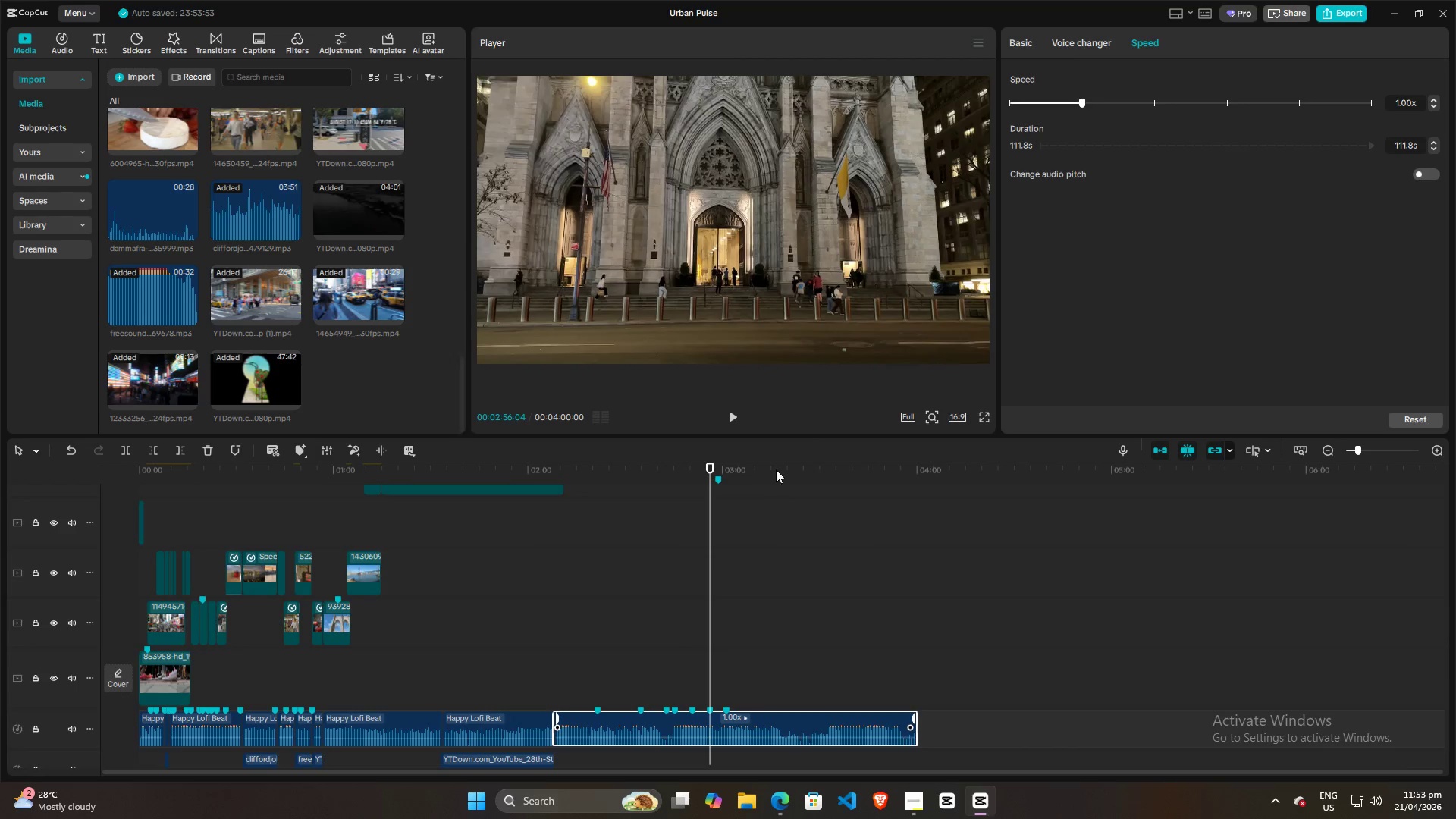 
wait(7.38)
 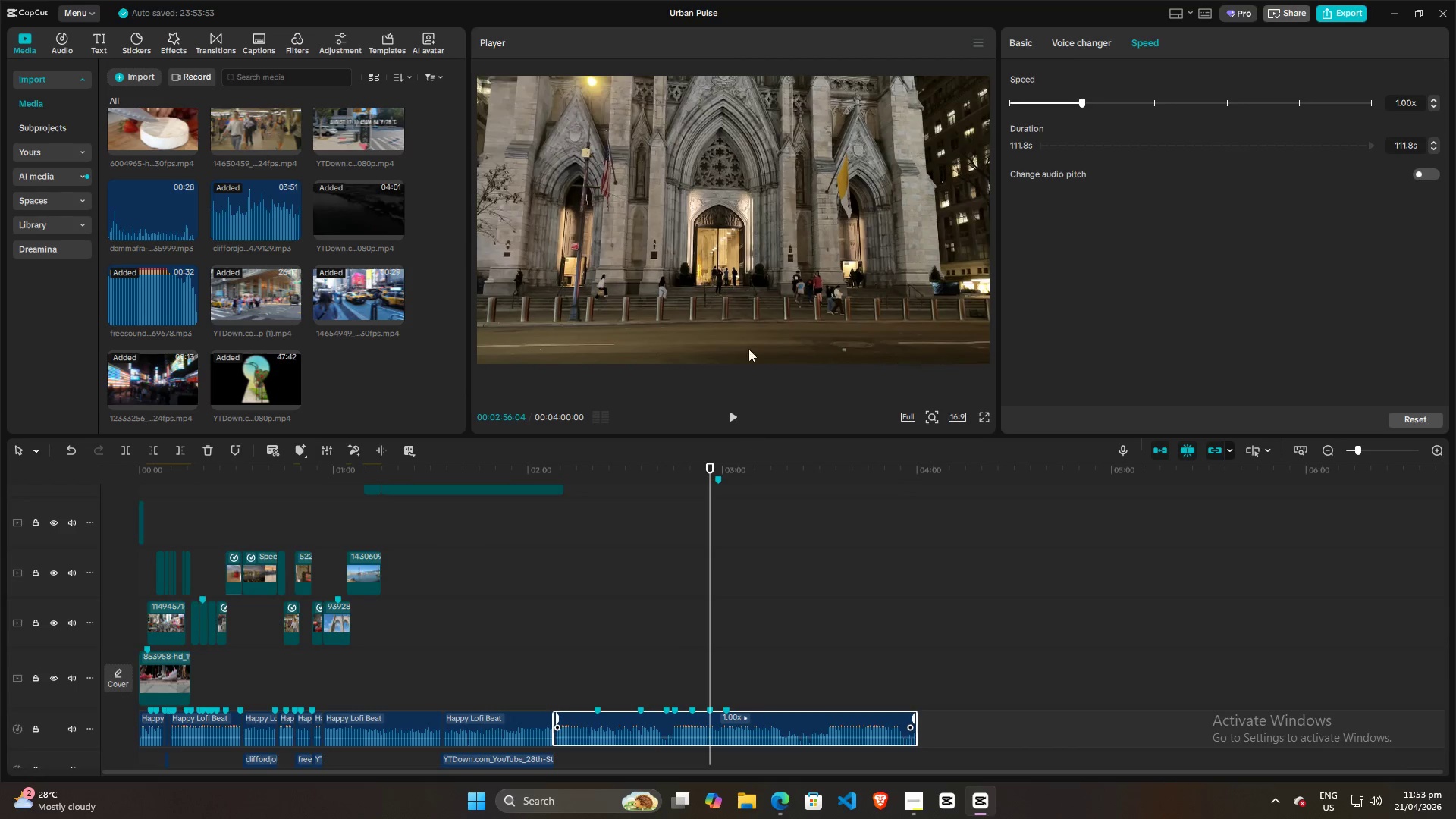 
left_click_drag(start_coordinate=[748, 437], to_coordinate=[739, 277])
 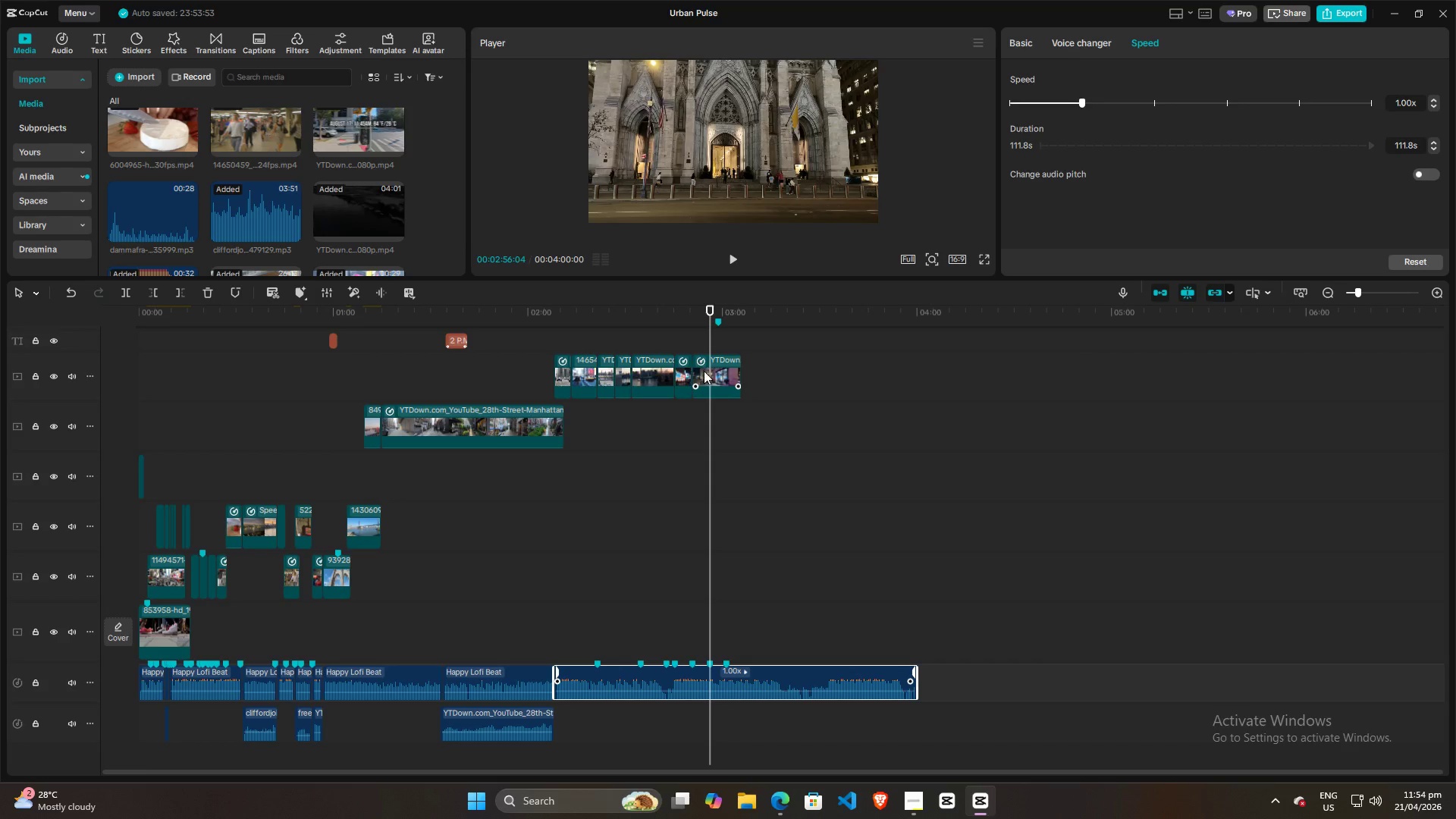 
left_click([704, 371])
 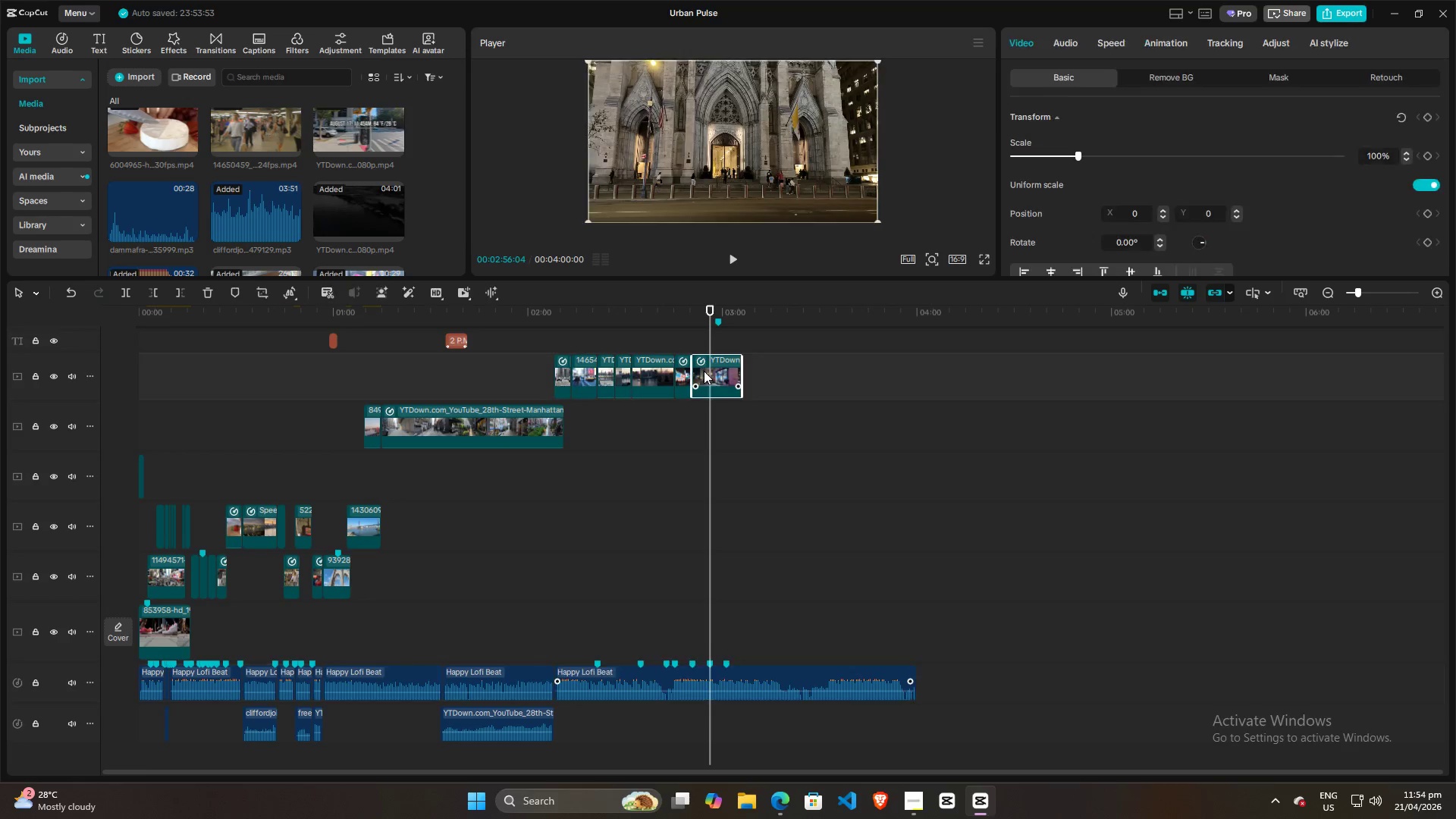 
key(Control+R)
 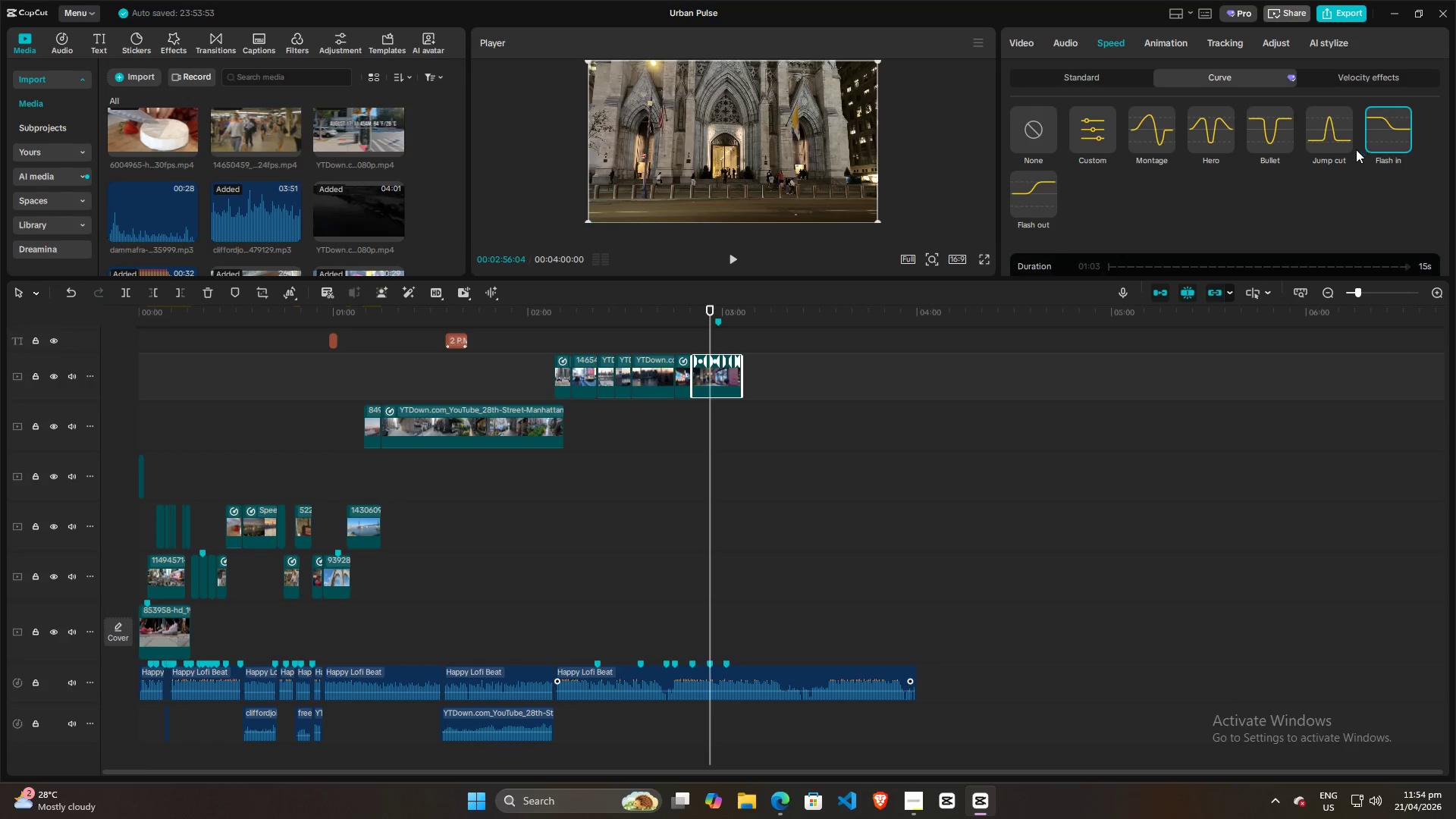 
scroll: coordinate [1289, 233], scroll_direction: down, amount: 7.0
 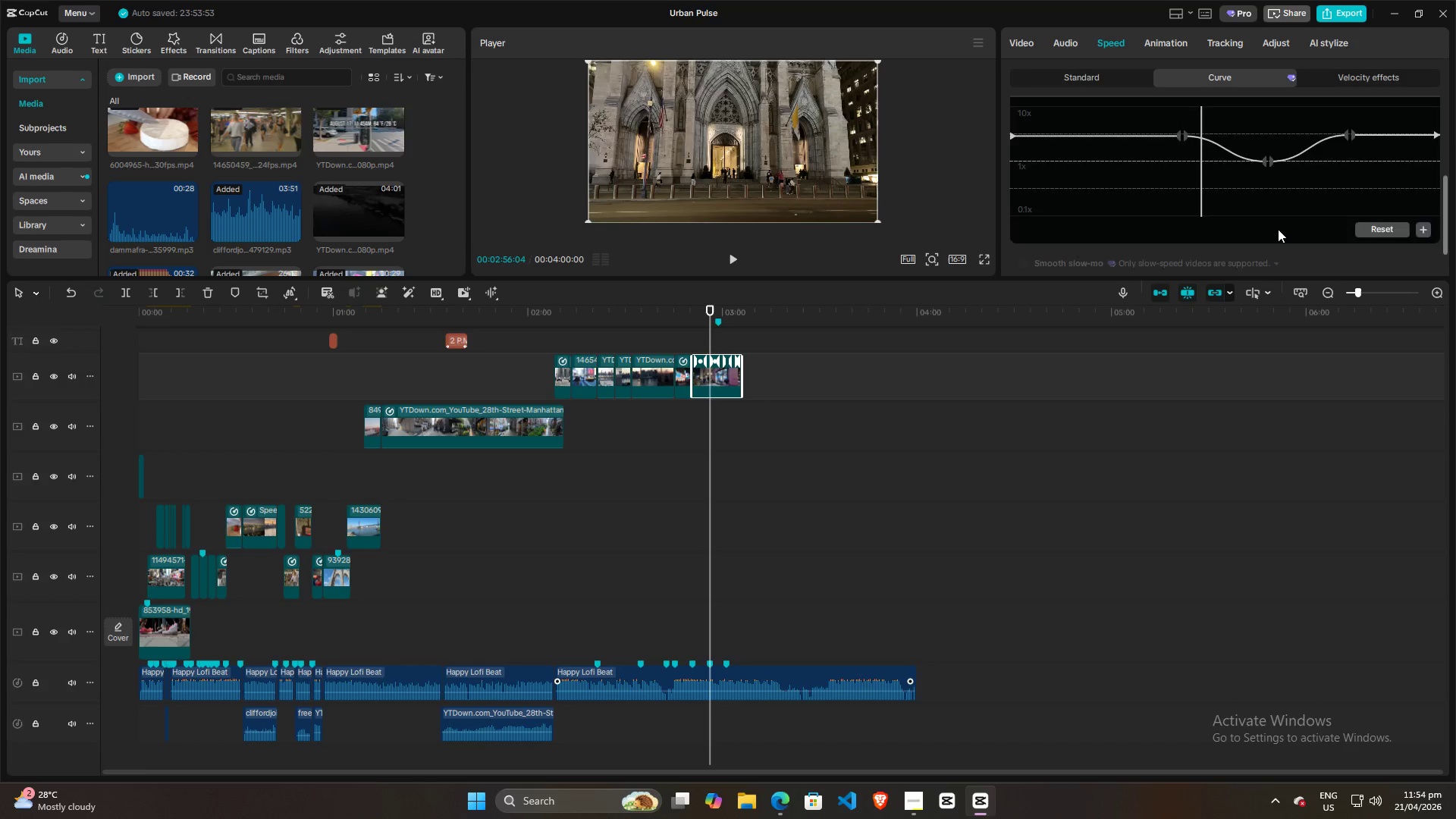 
scroll: coordinate [1278, 229], scroll_direction: up, amount: 2.0
 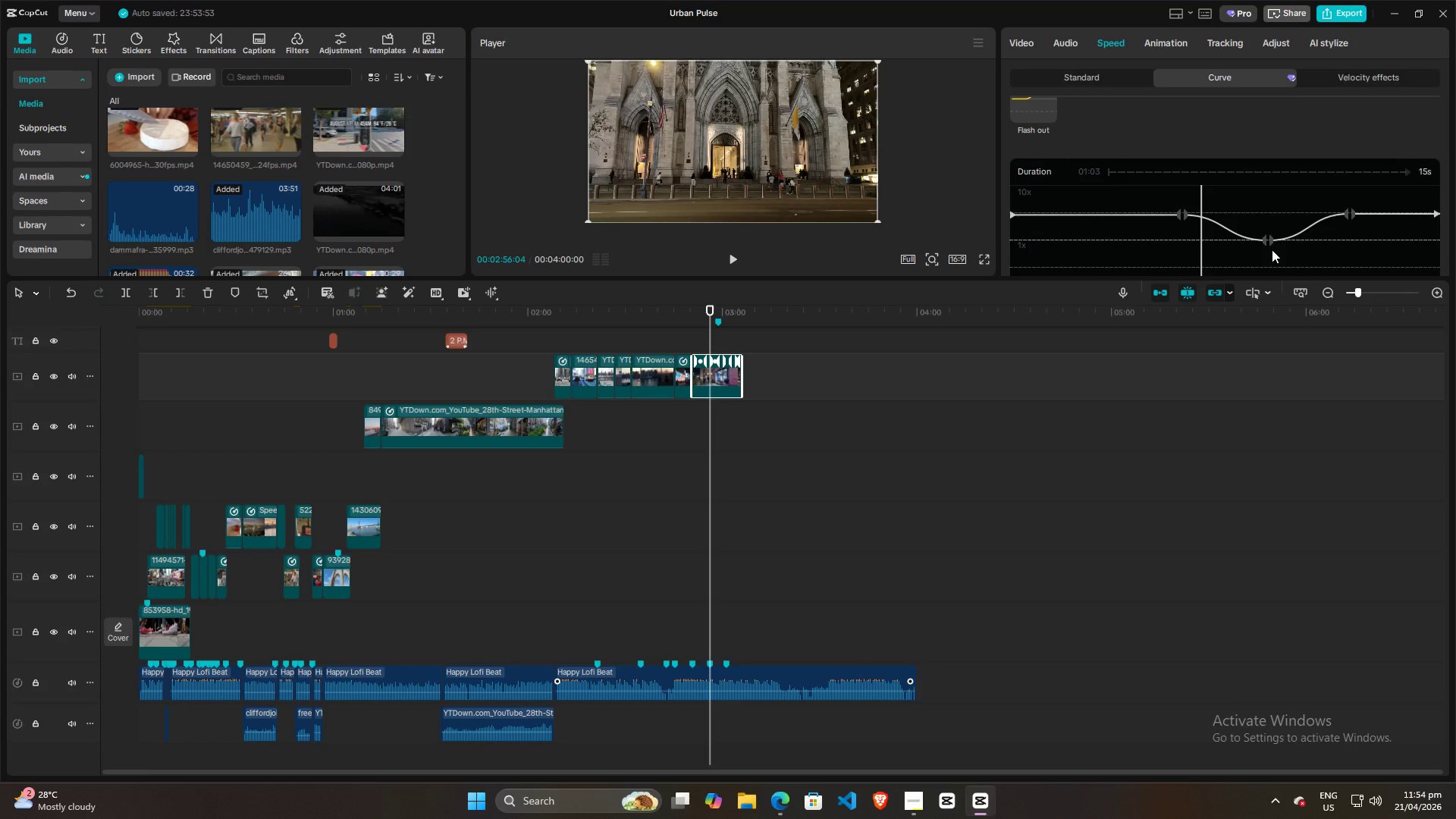 
wait(7.82)
 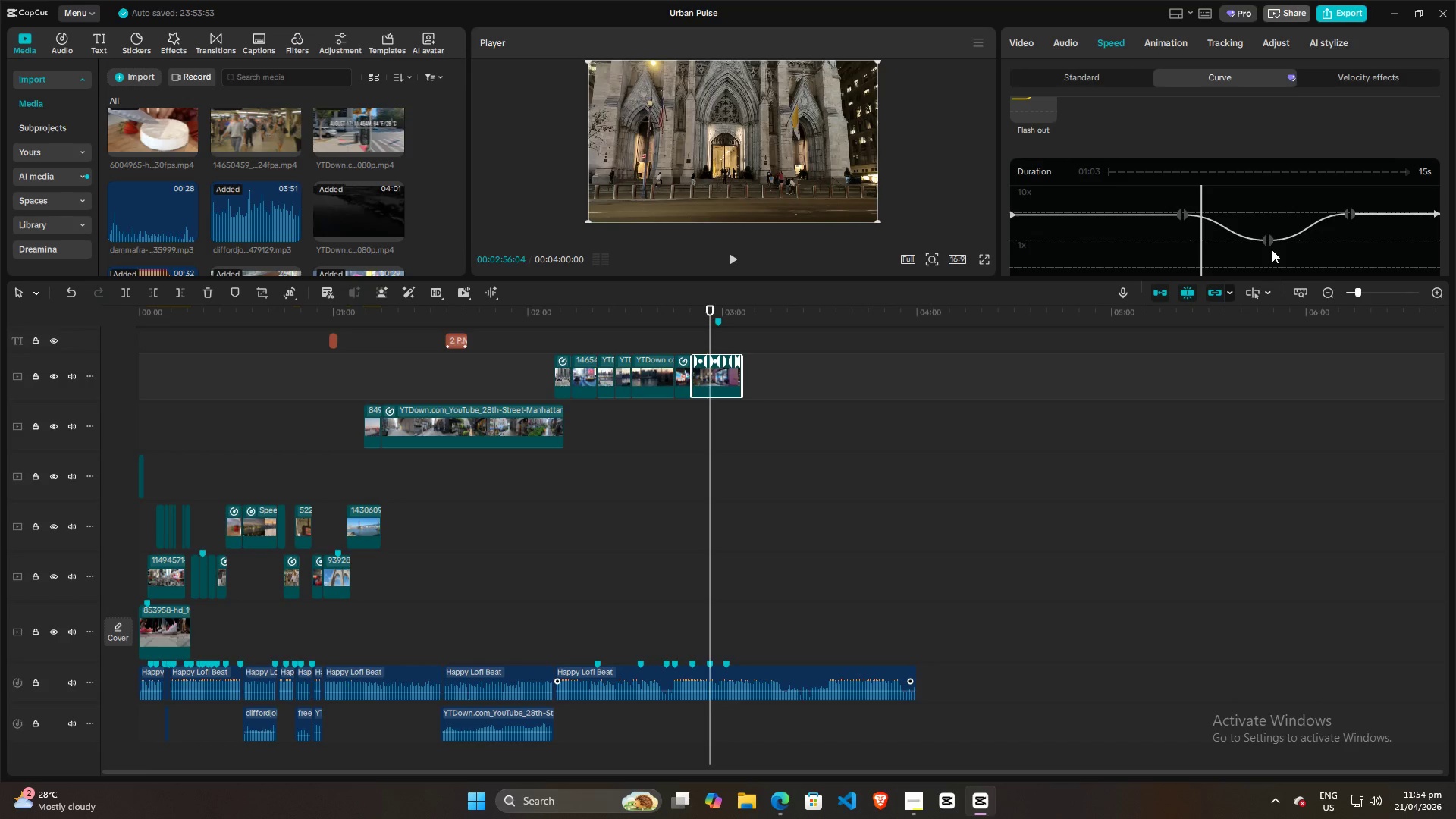 
left_click([1438, 290])
 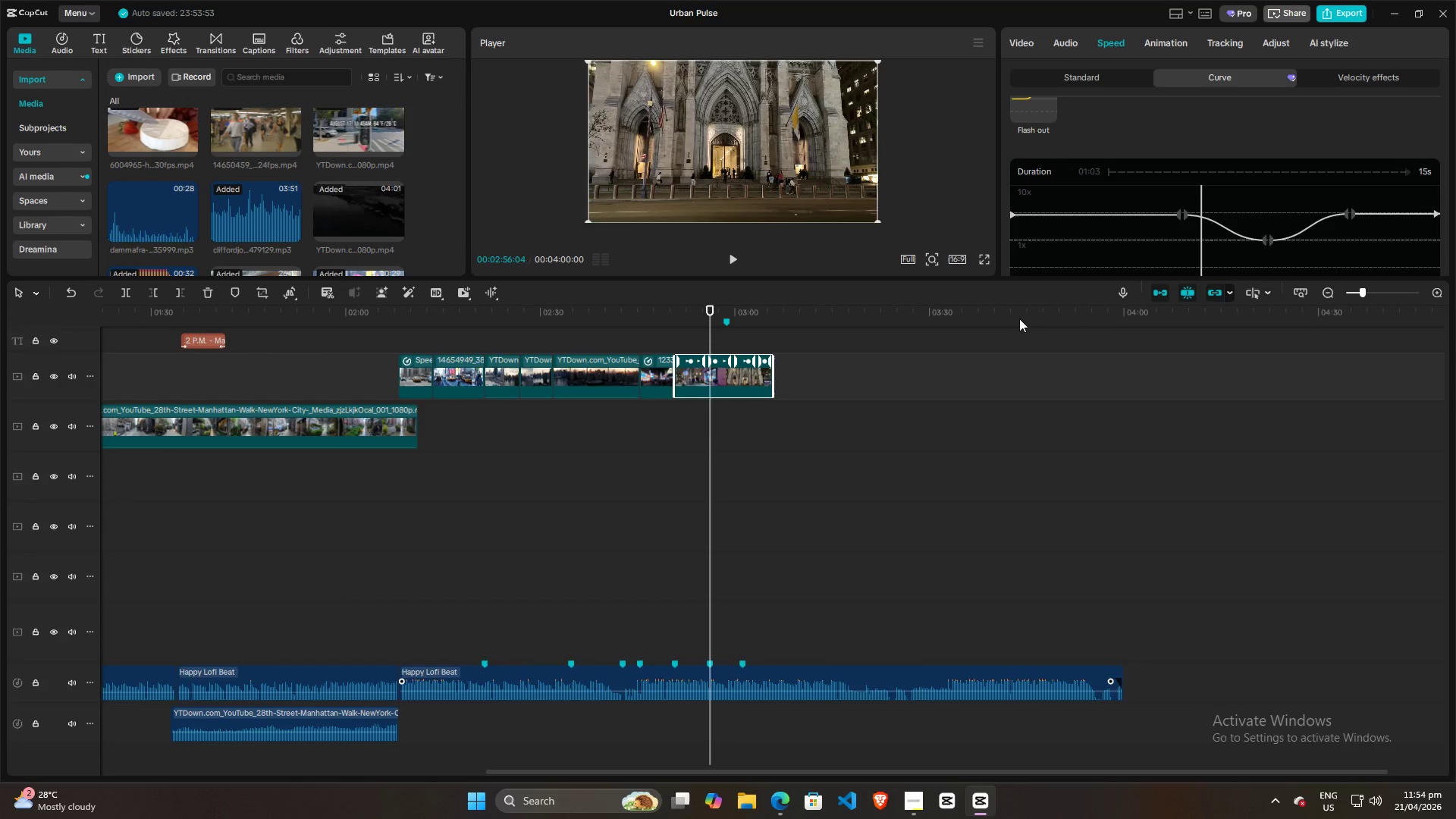 
scroll: coordinate [1341, 237], scroll_direction: down, amount: 3.0
 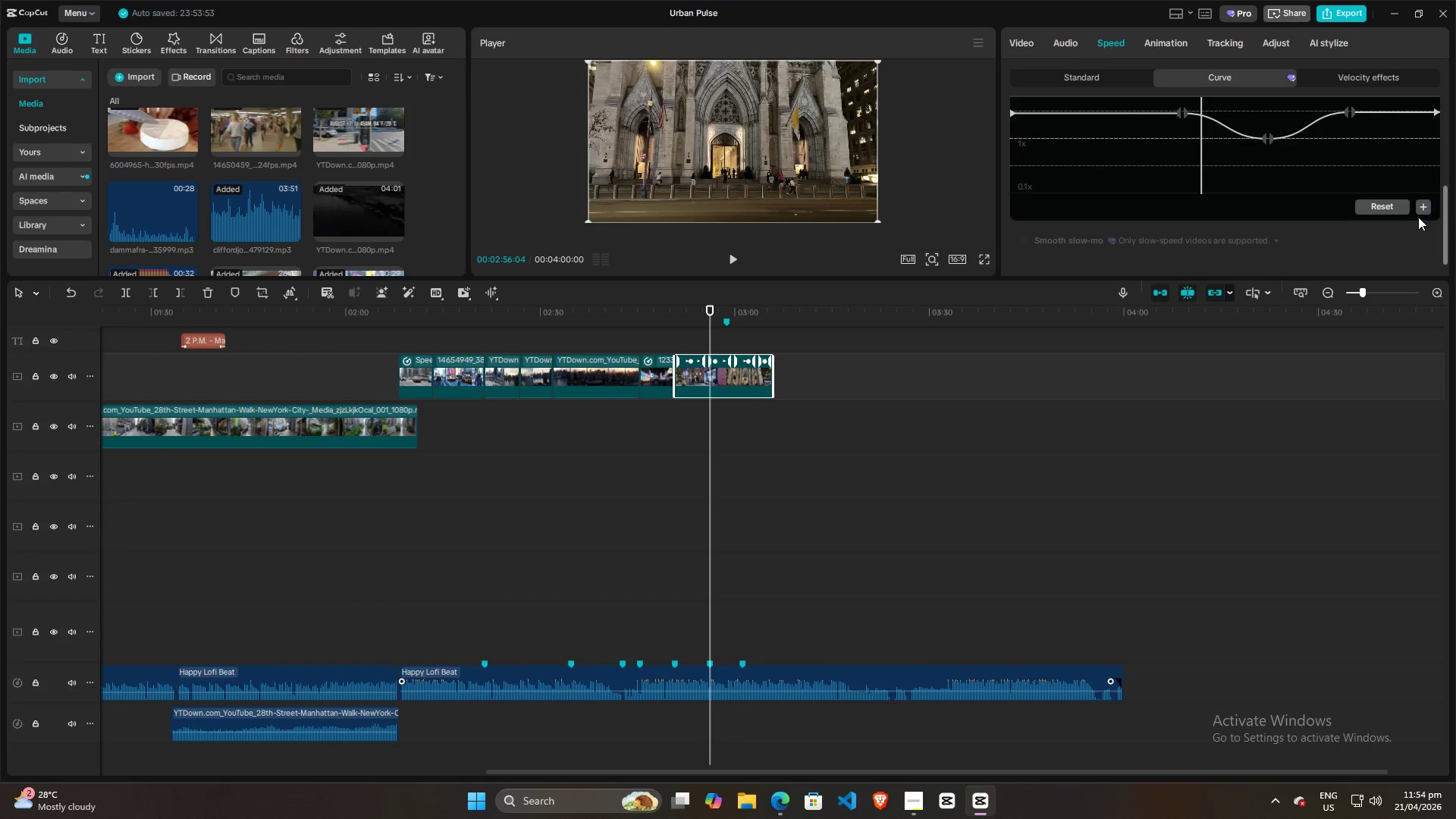 
left_click([1424, 205])
 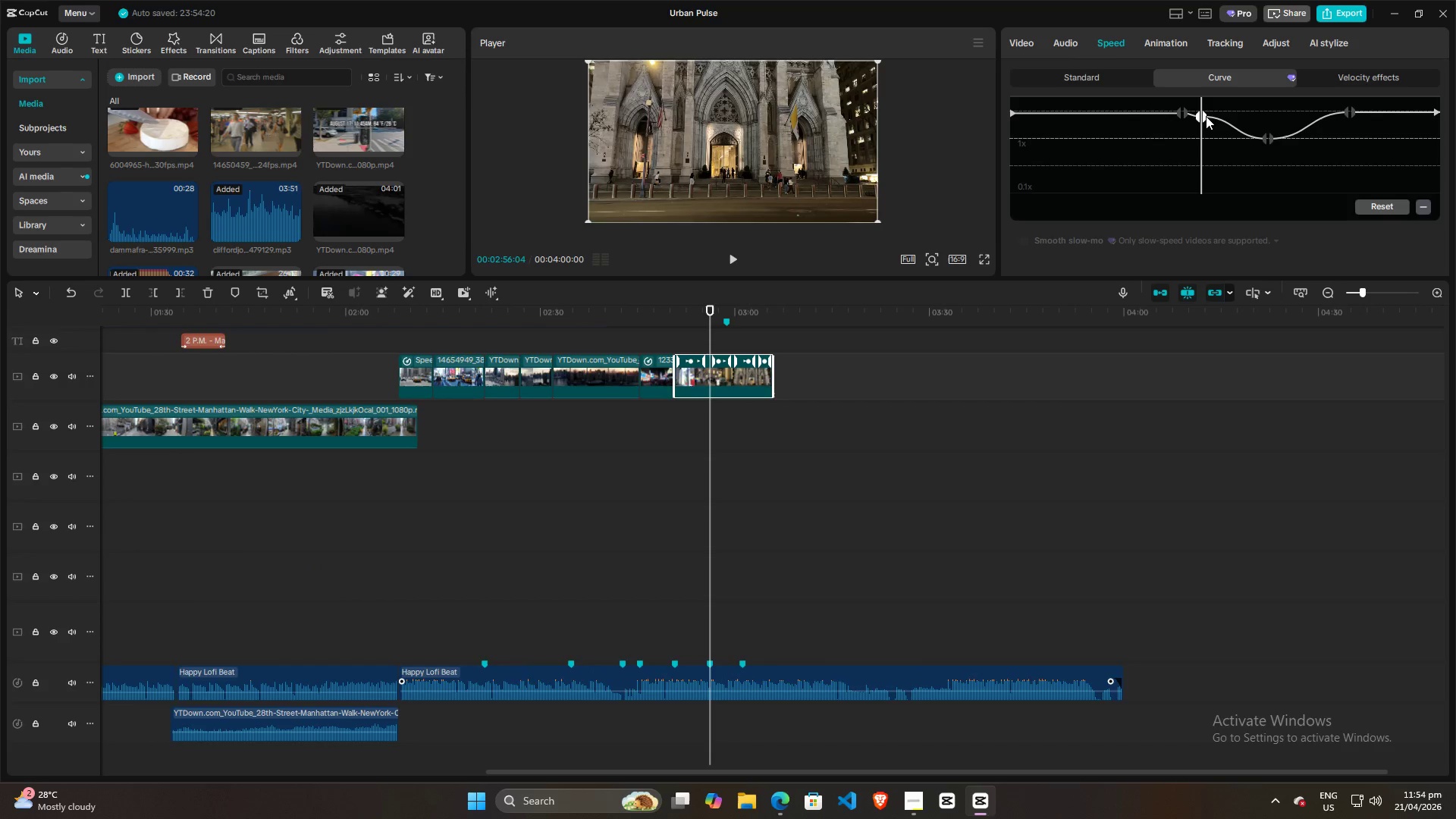 
left_click_drag(start_coordinate=[1198, 117], to_coordinate=[1199, 127])
 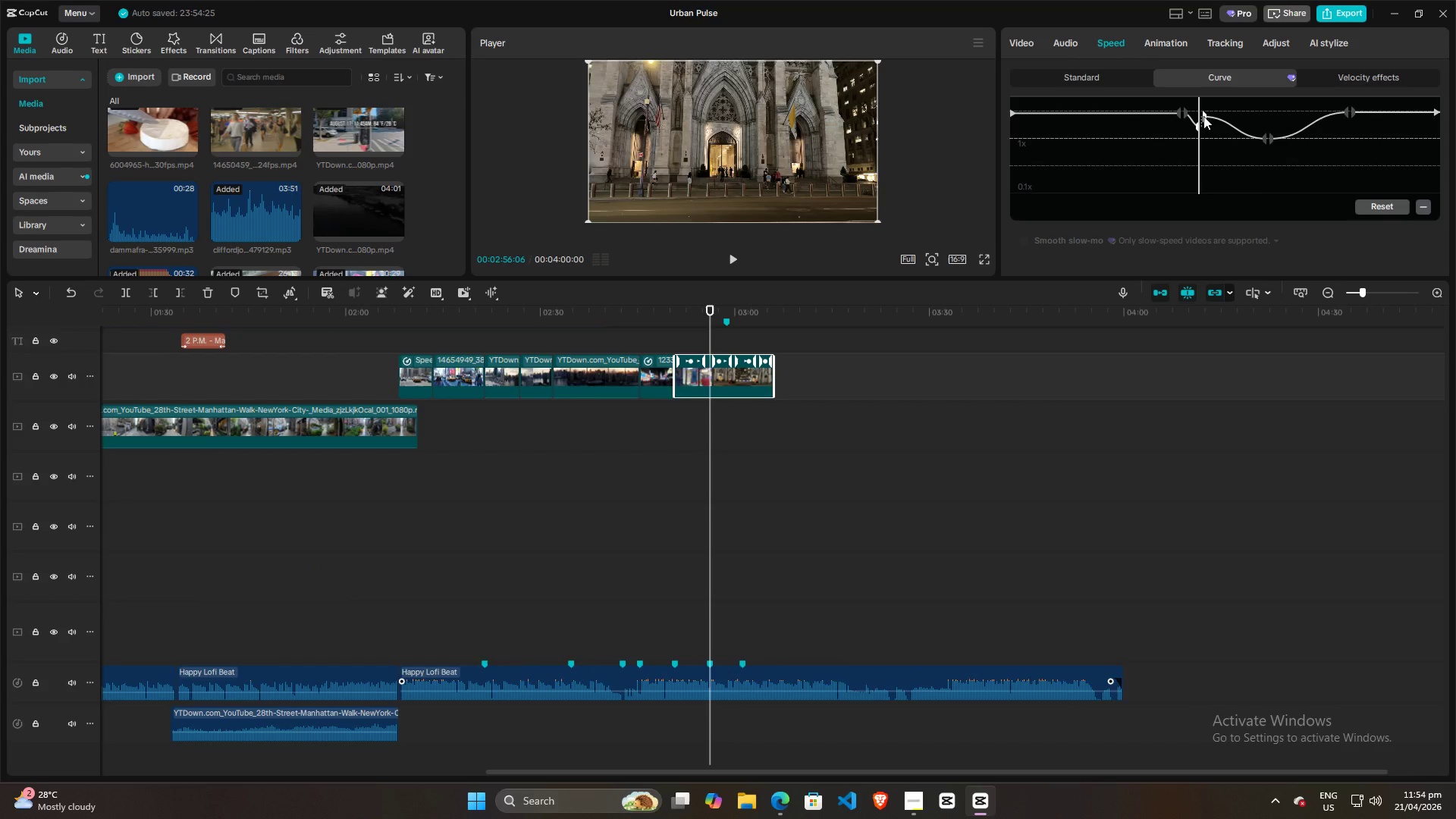 
left_click_drag(start_coordinate=[1203, 116], to_coordinate=[1204, 123])
 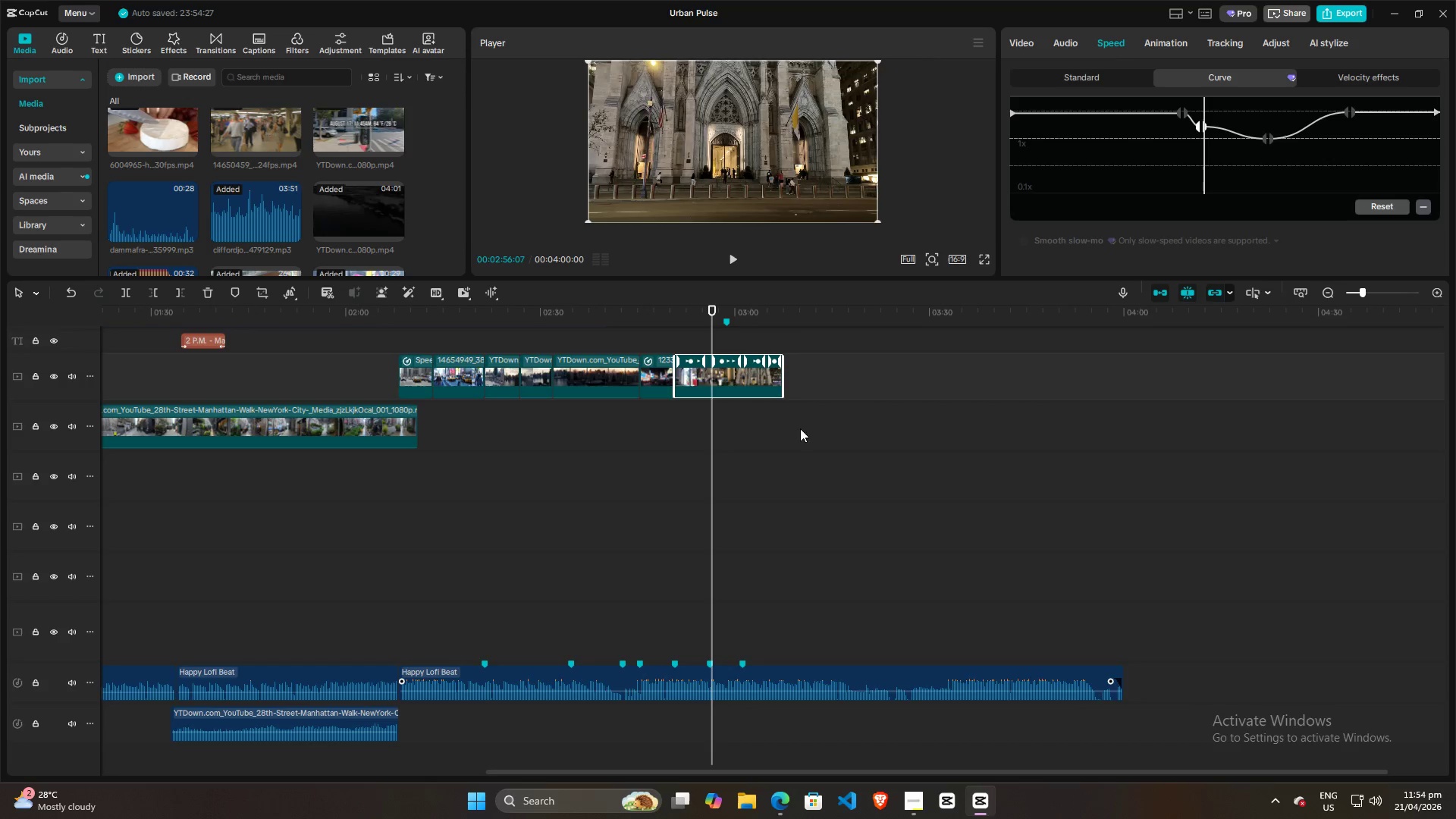 
key(Space)
 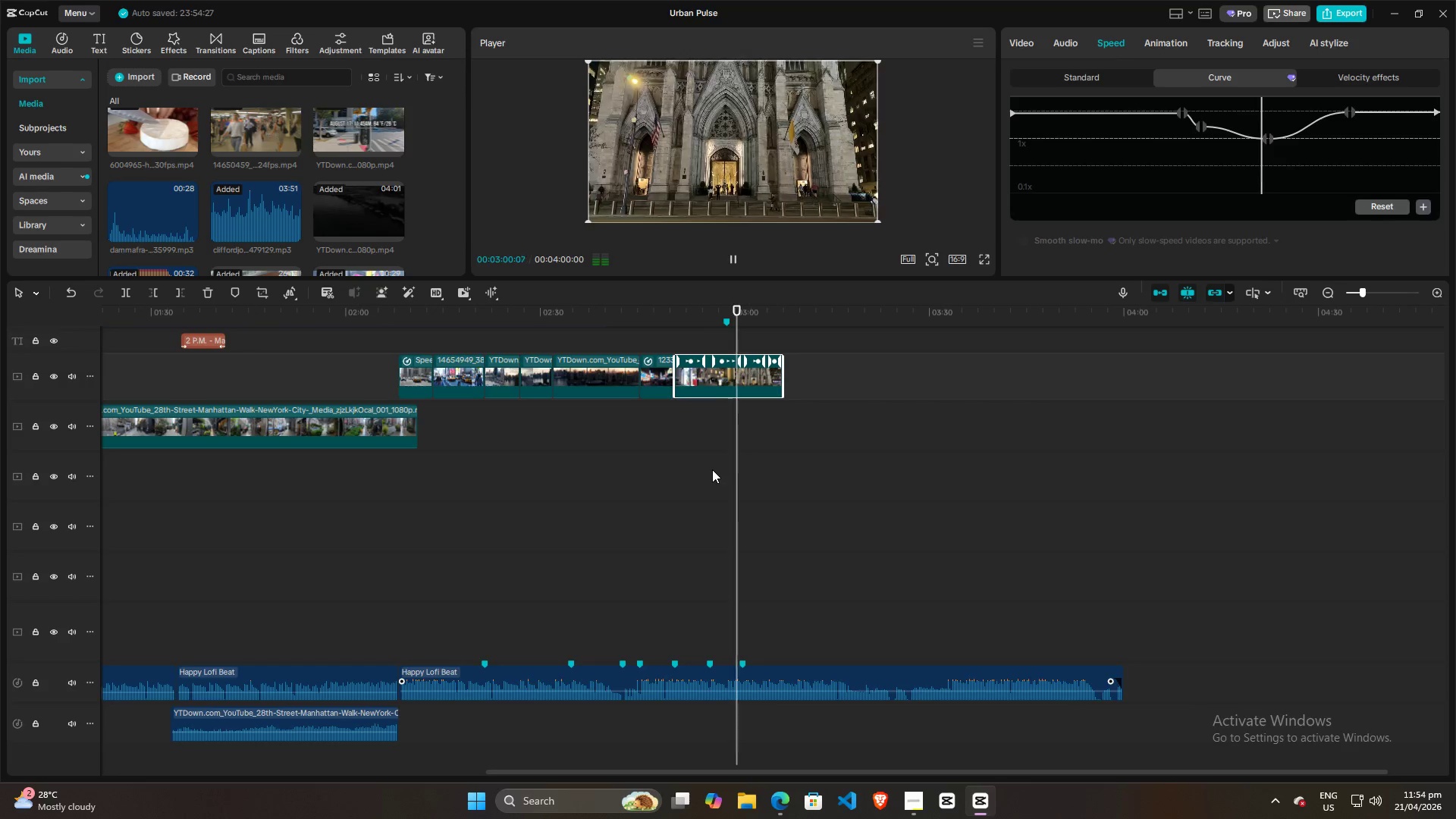 
wait(5.45)
 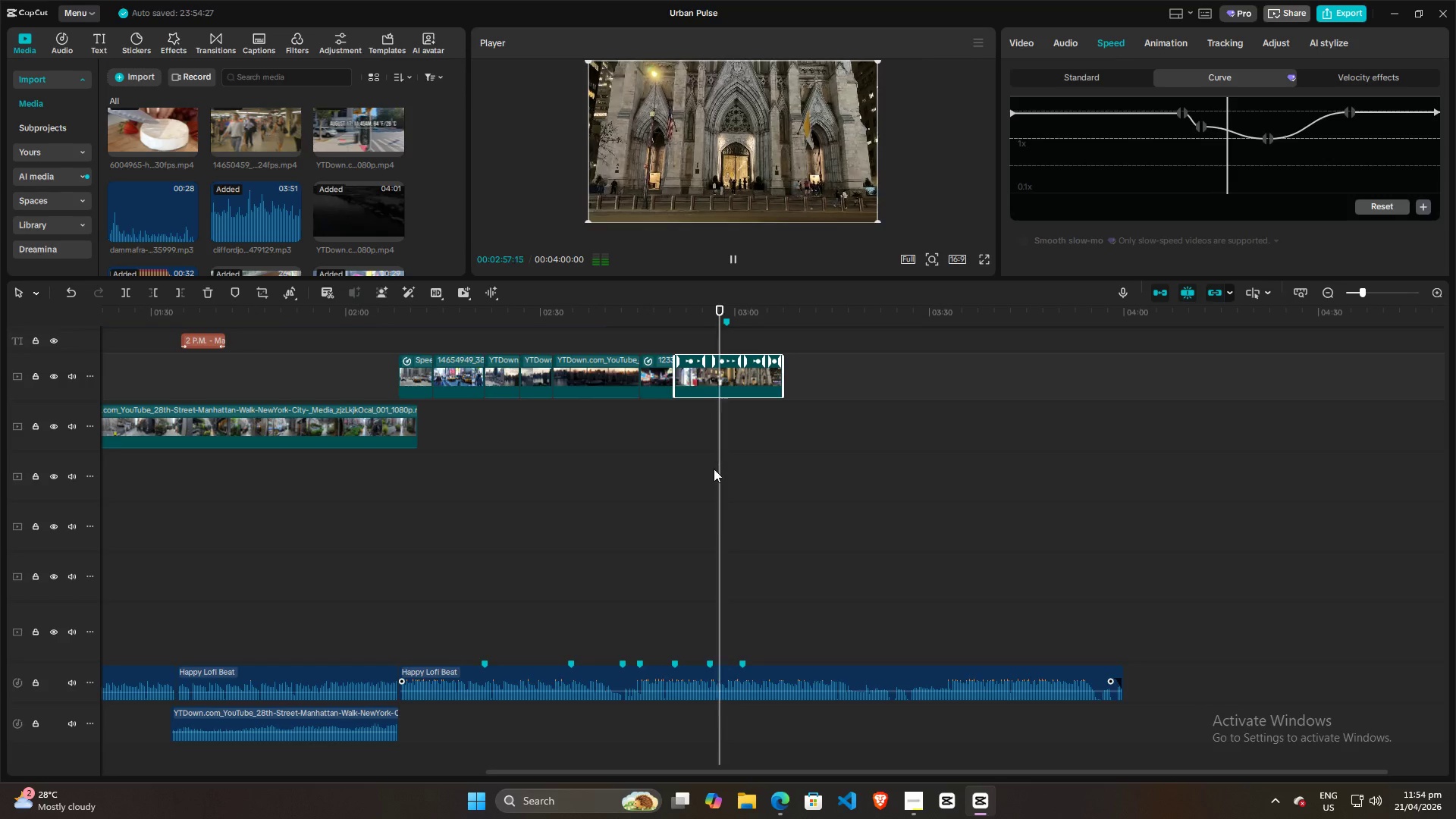 
left_click([674, 441])
 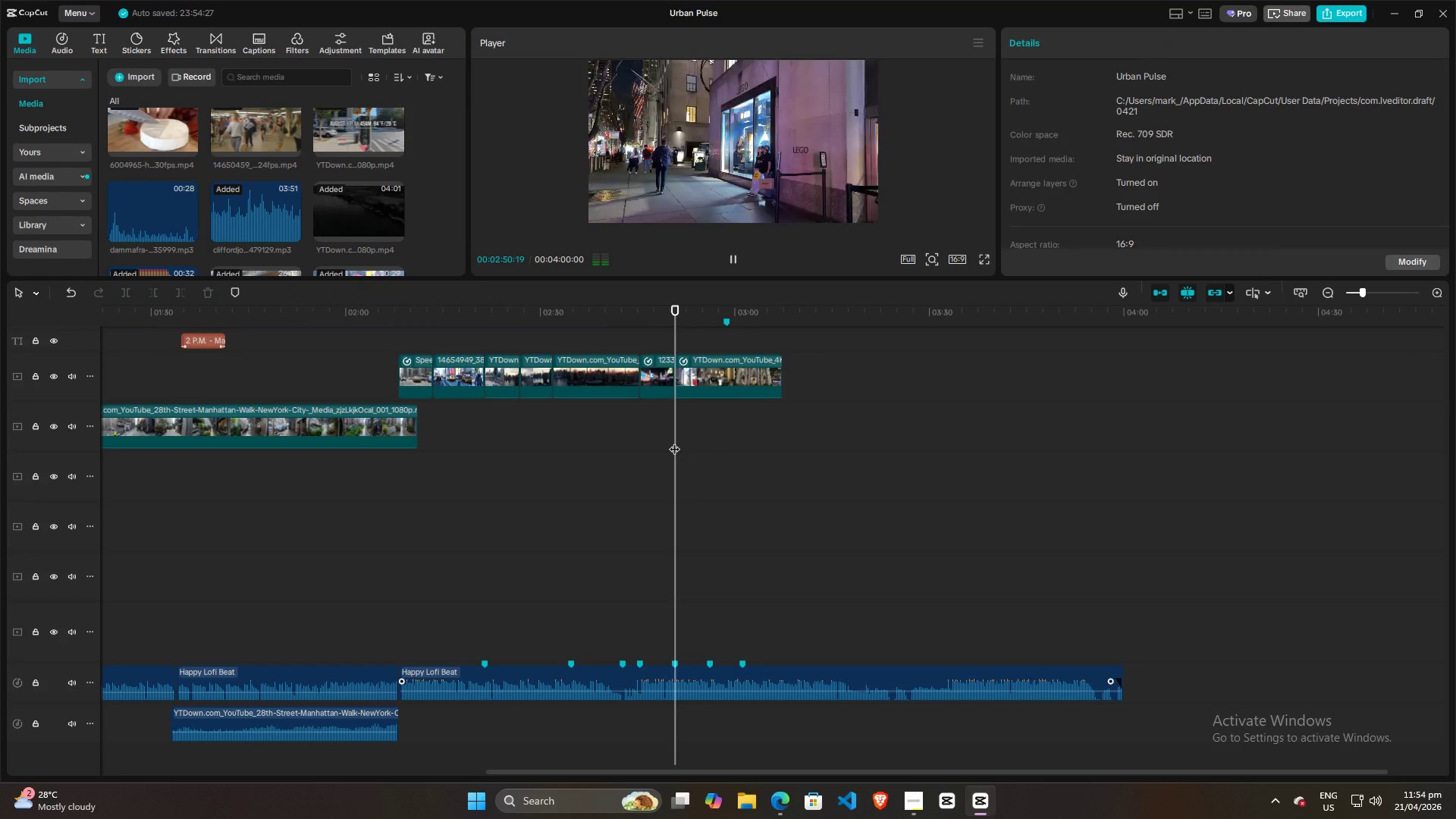 
key(Space)
 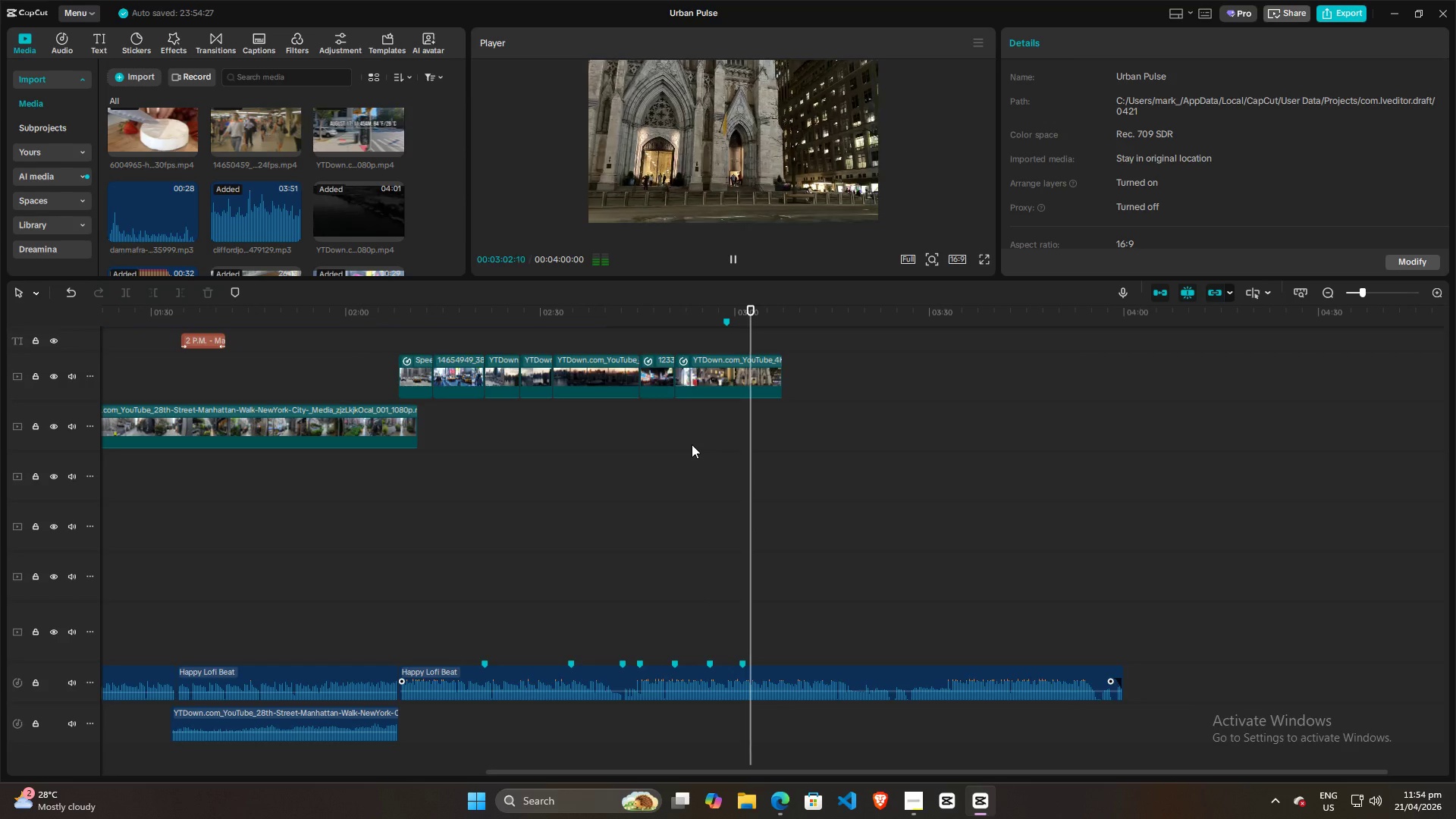 
wait(16.66)
 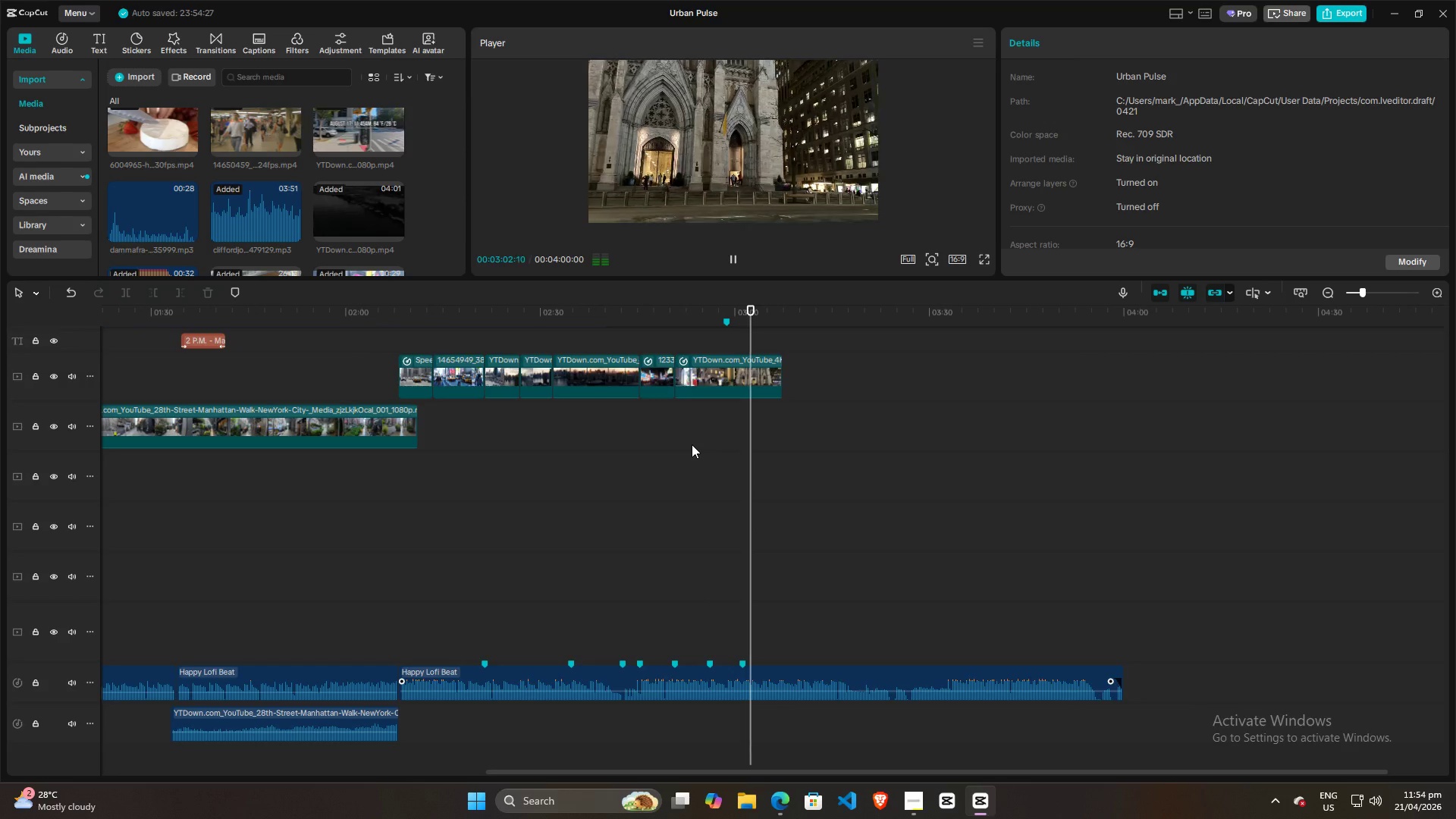 
key(Space)
 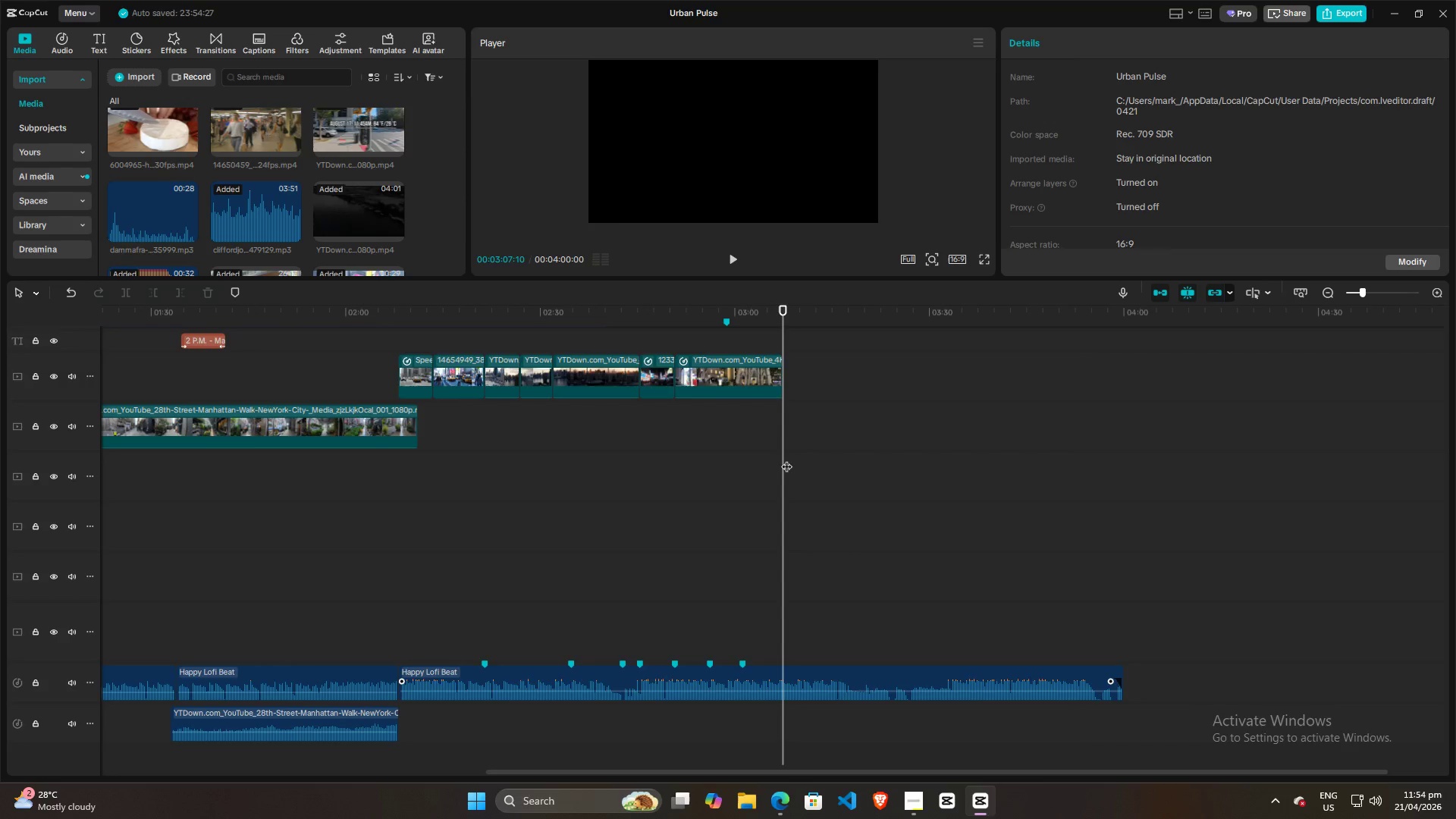 
left_click_drag(start_coordinate=[783, 461], to_coordinate=[780, 463])
 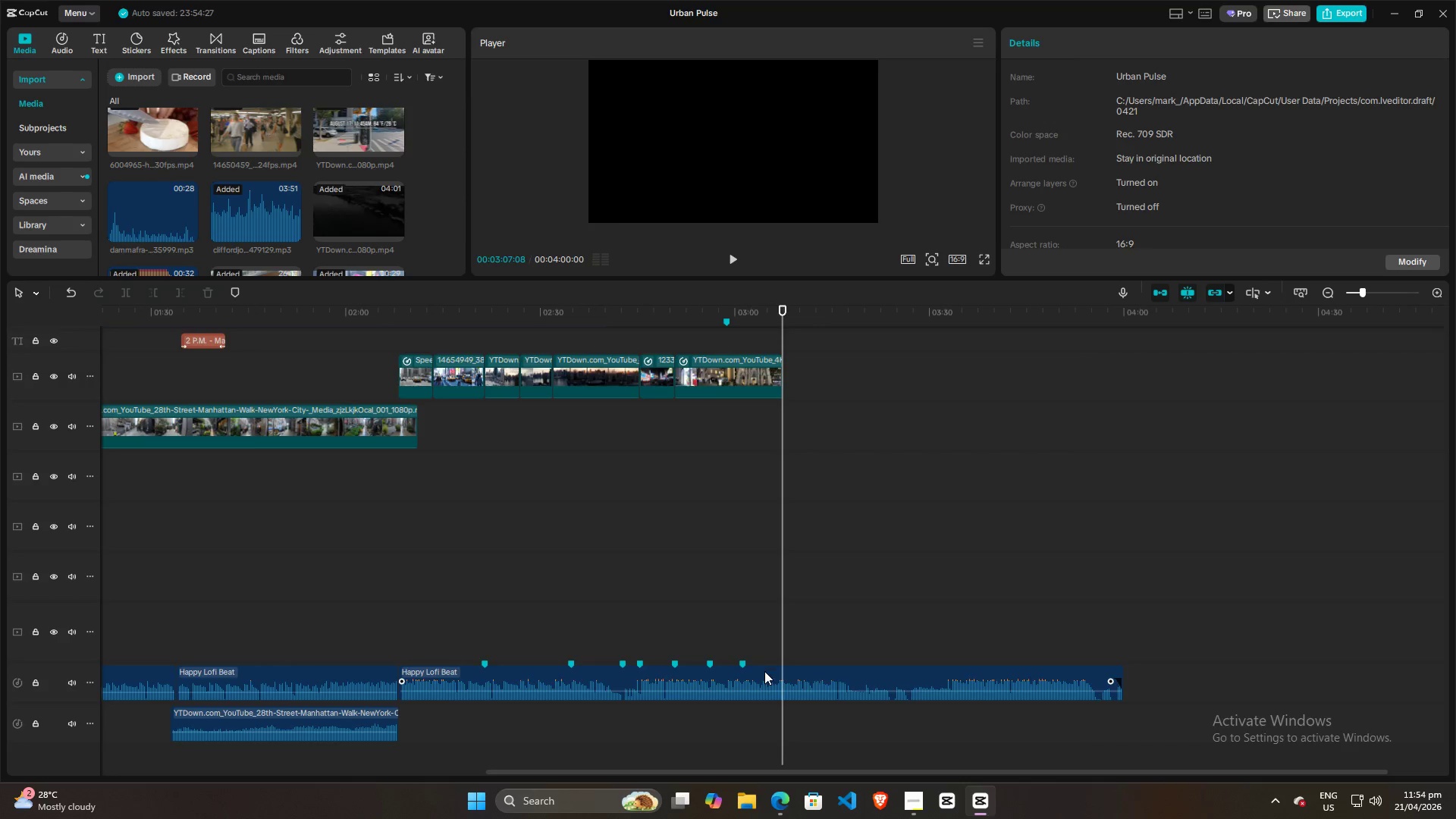 
left_click([767, 674])
 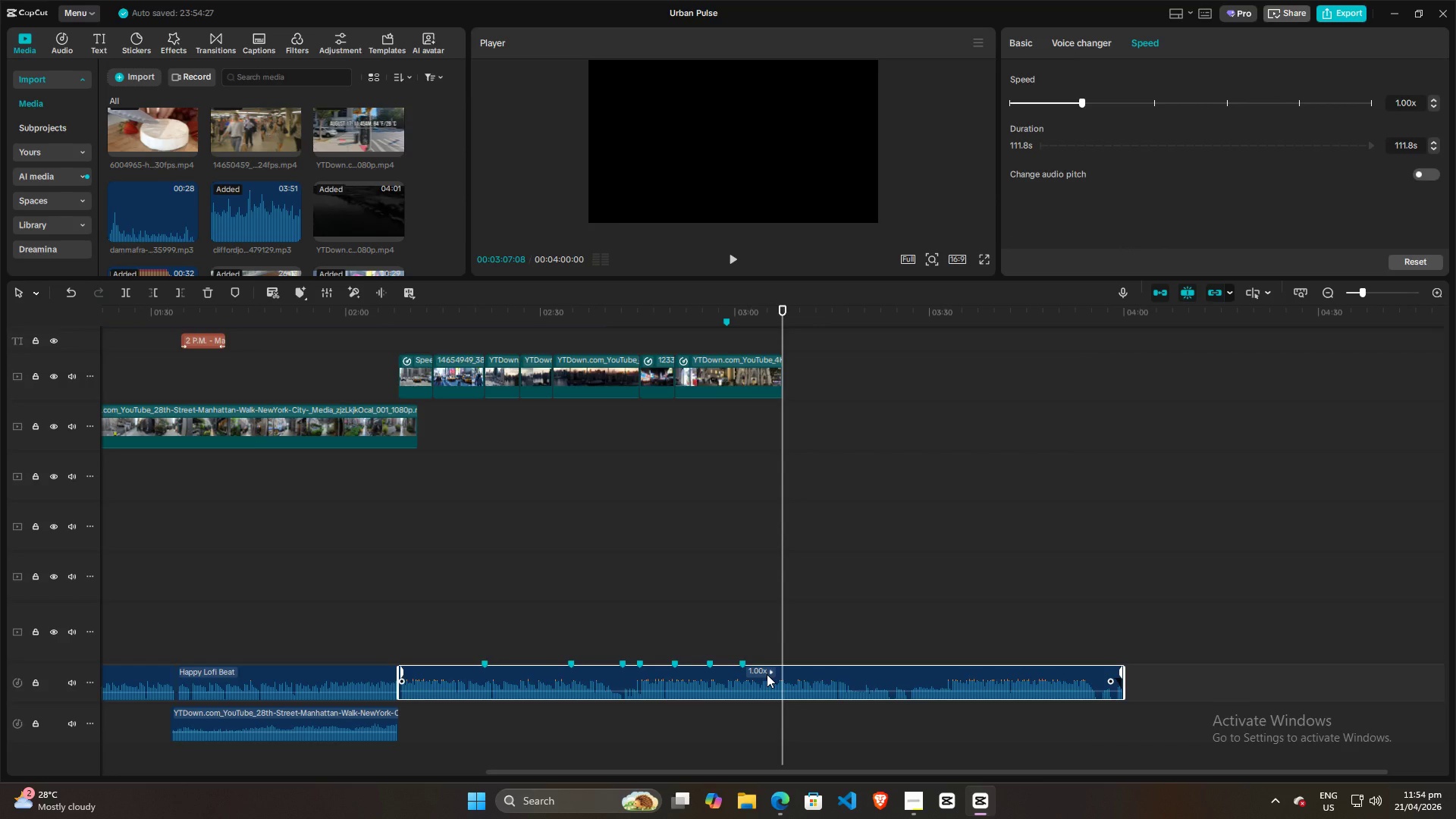 
key(W)
 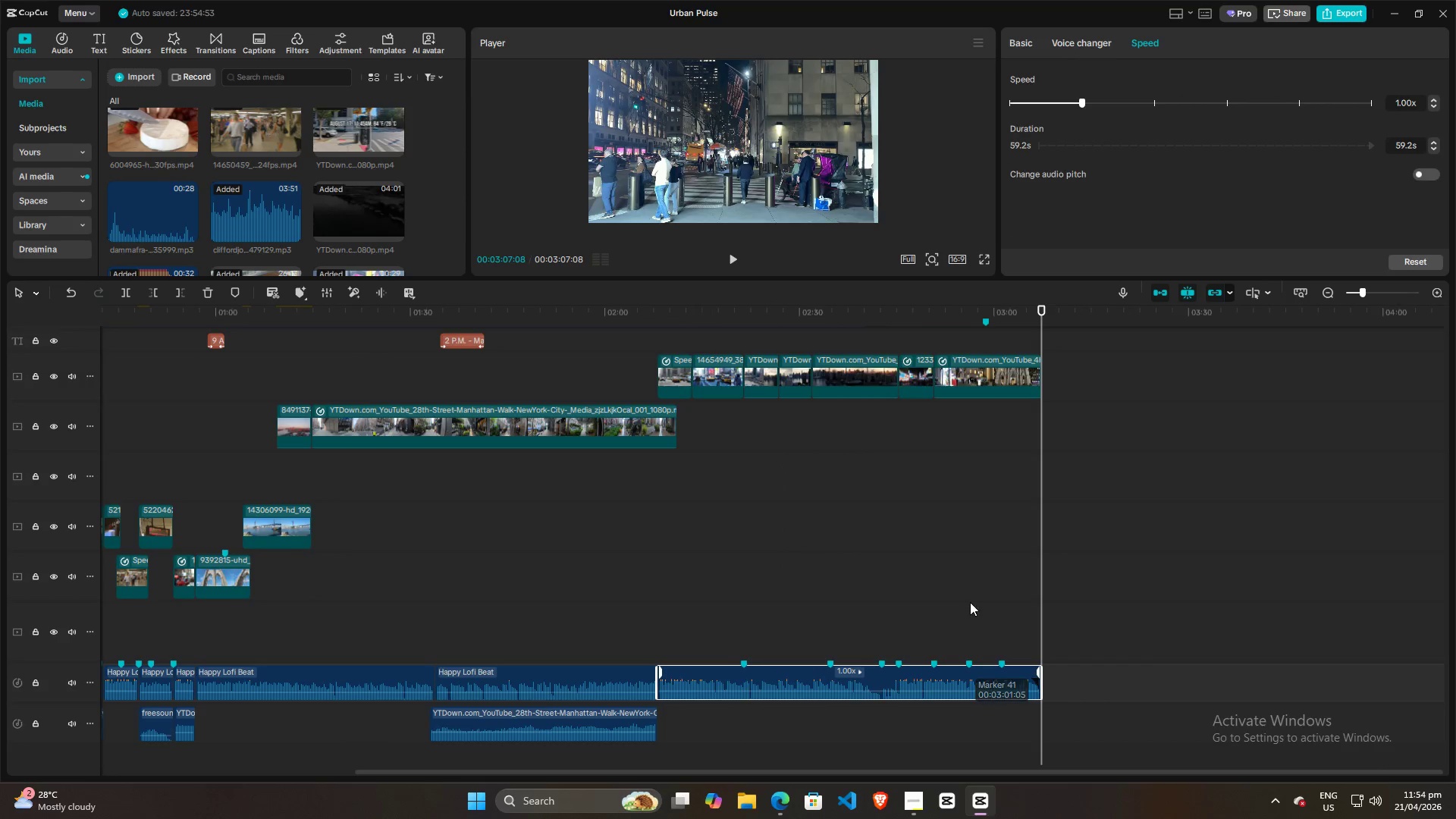 
double_click([1010, 606])
 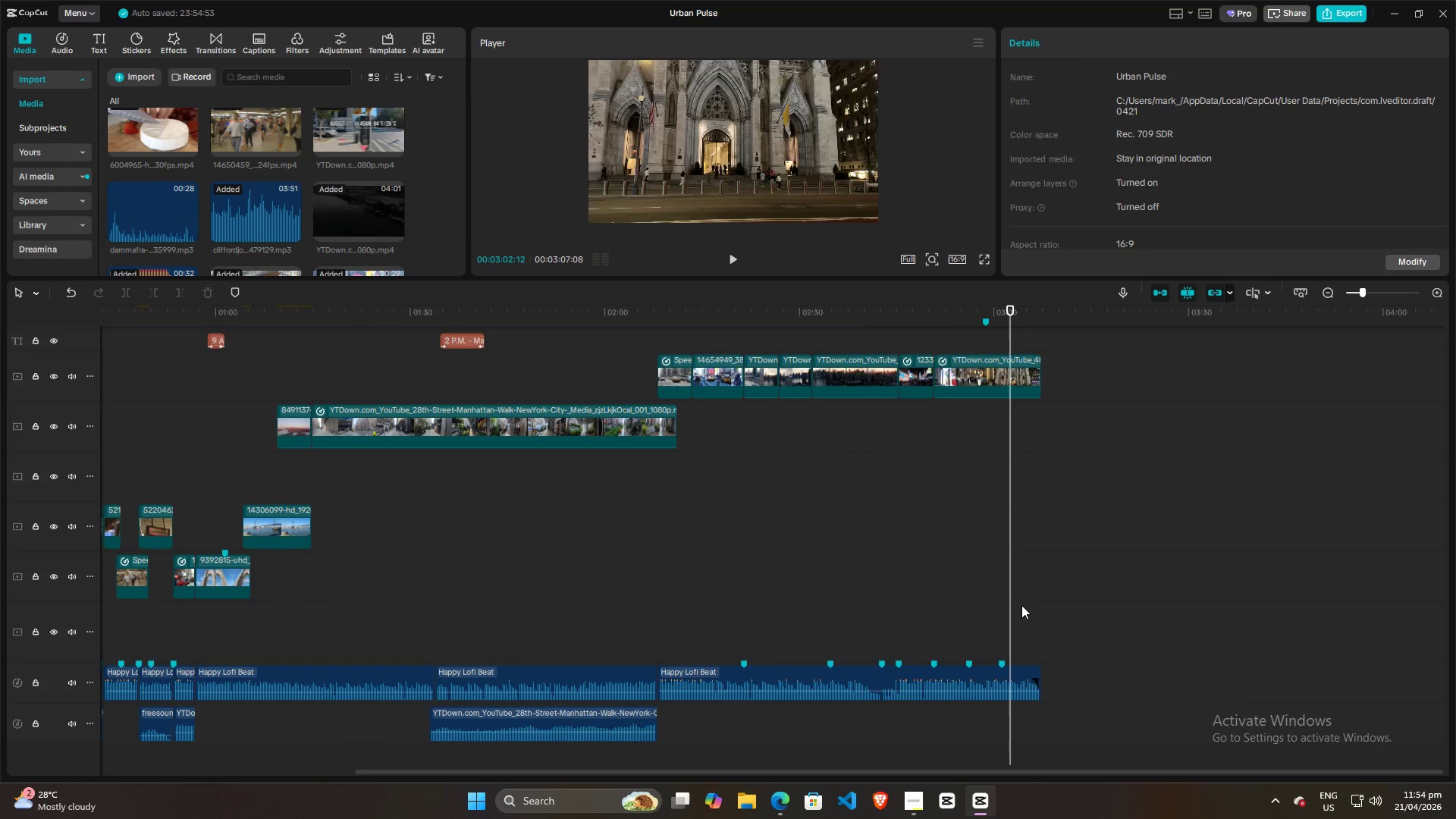 
triple_click([1021, 605])
 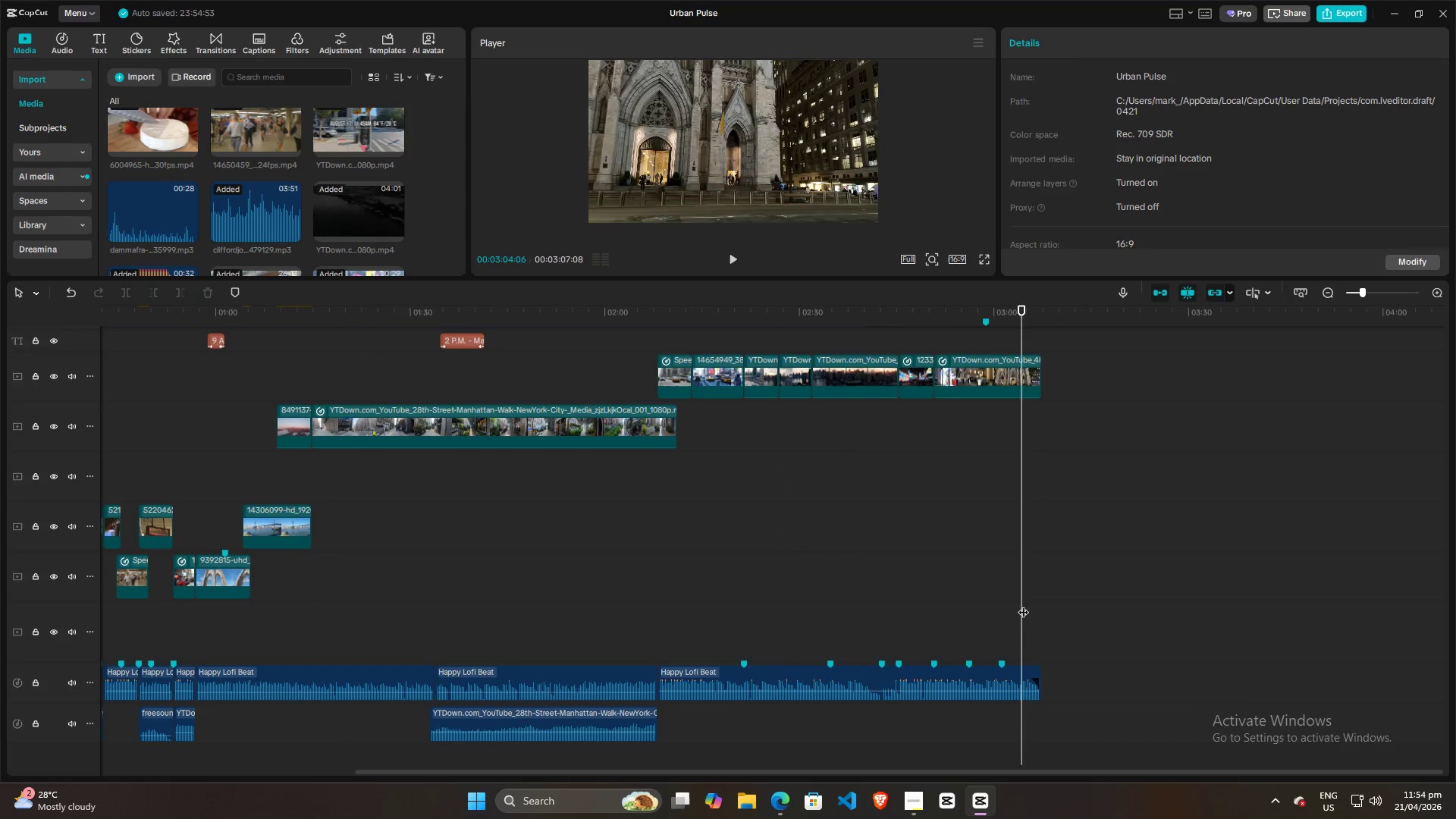 
triple_click([1023, 604])
 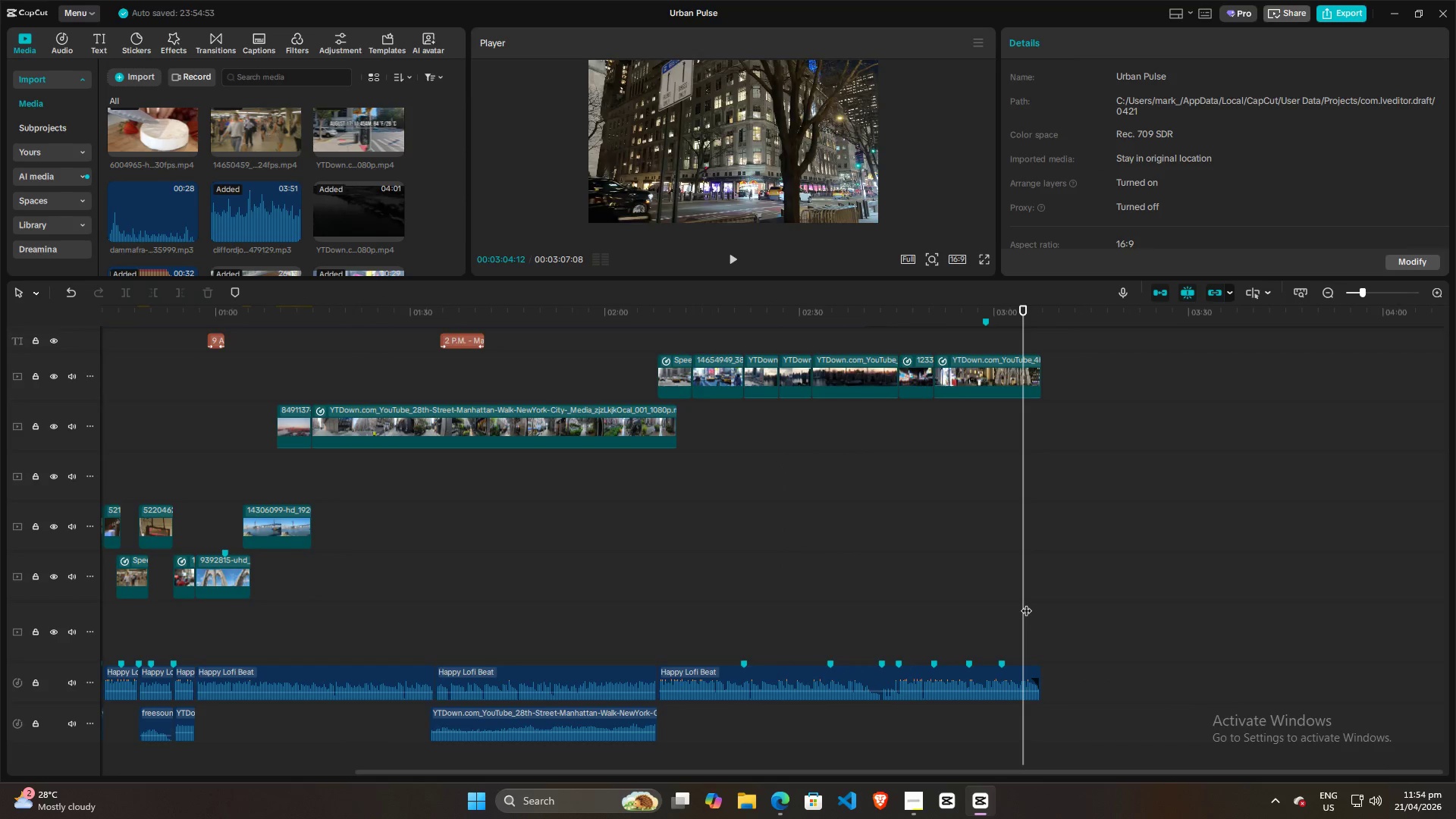 
key(Space)
 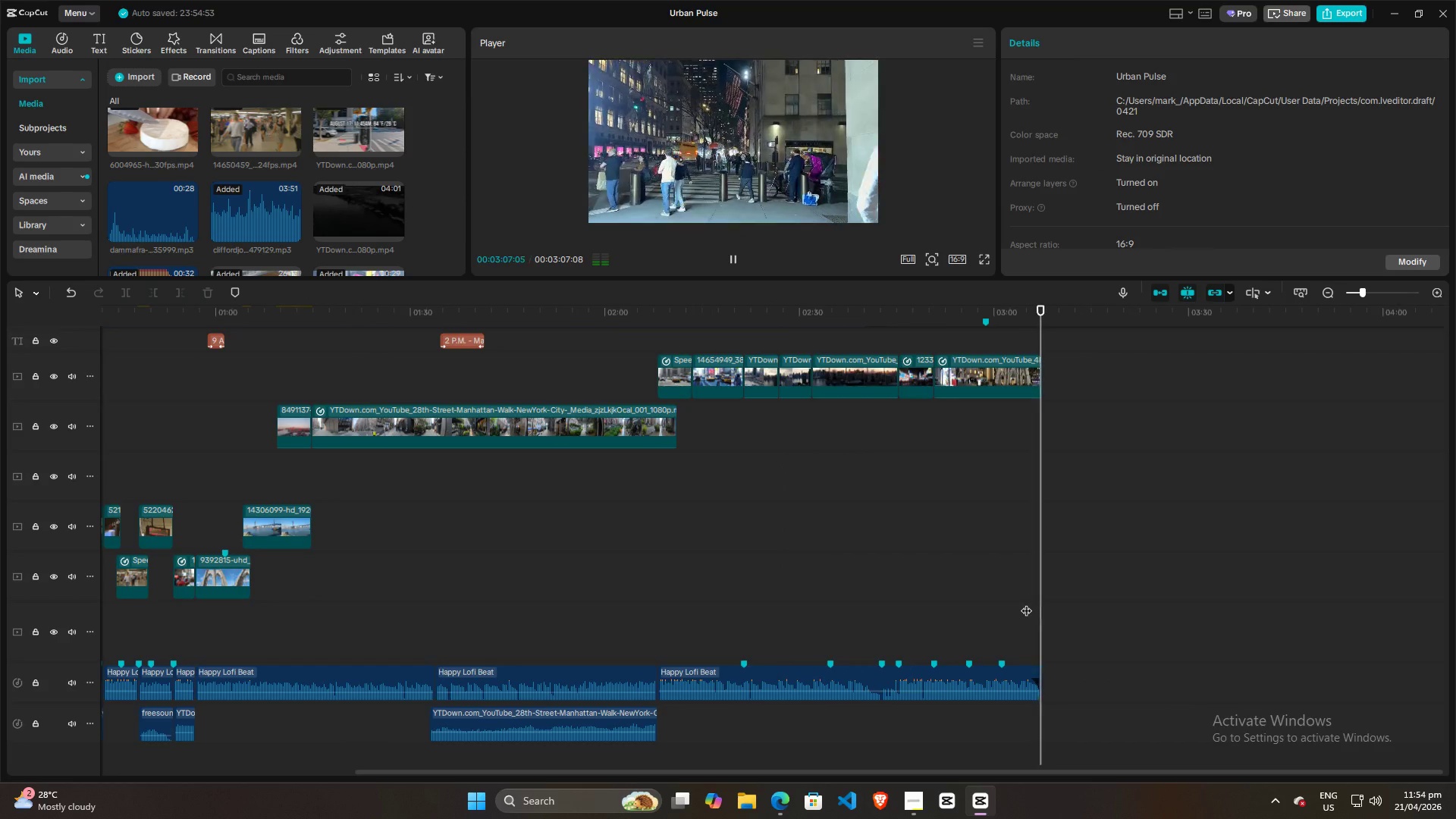 
scroll: coordinate [1005, 544], scroll_direction: up, amount: 9.0
 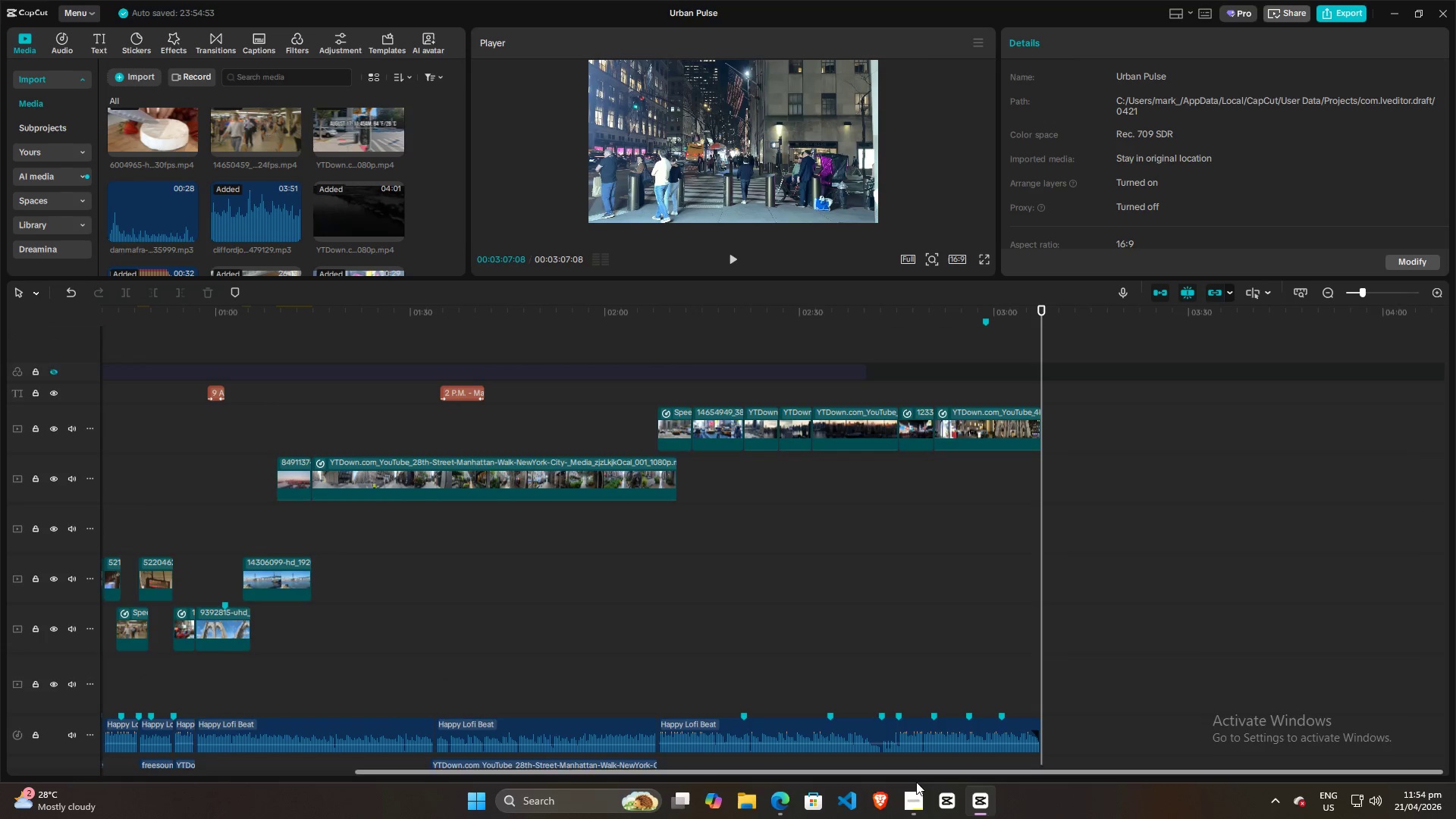 
left_click([906, 802])